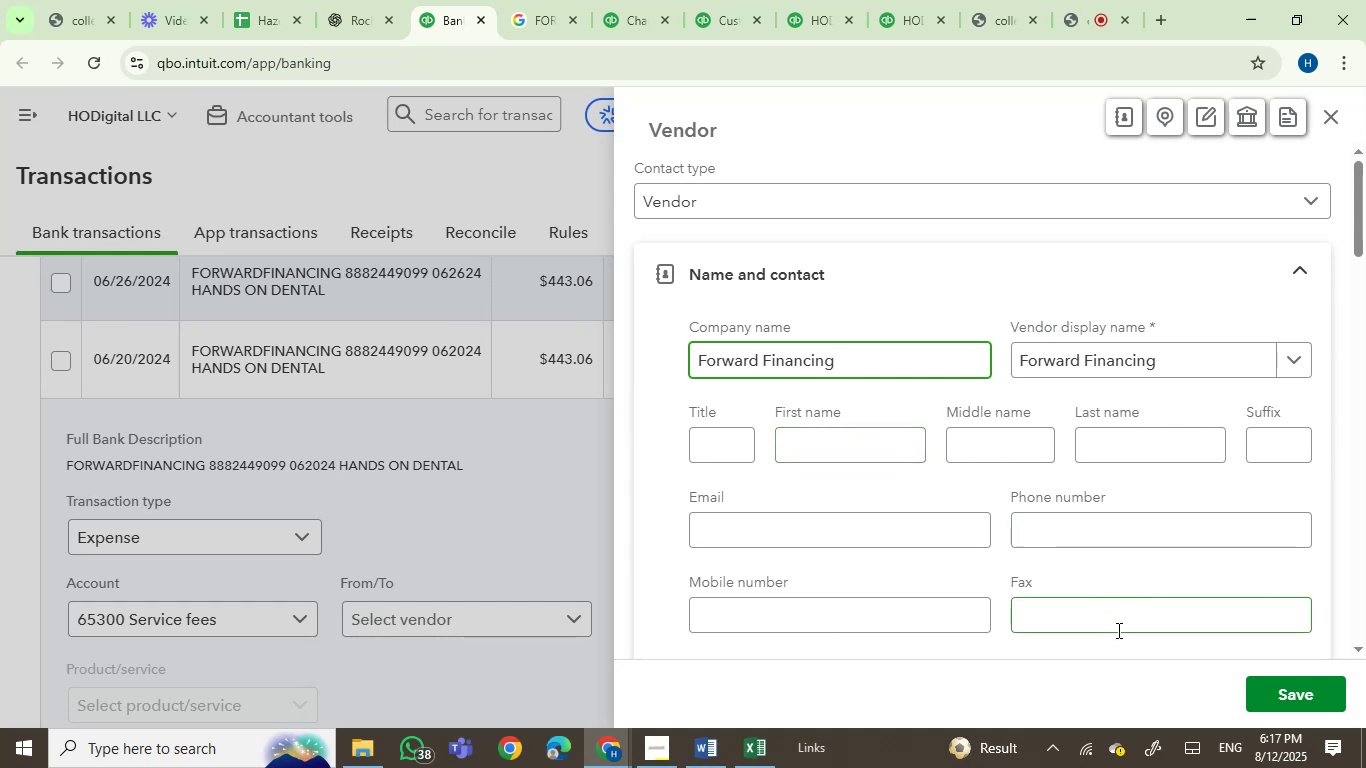 
left_click([516, 0])
 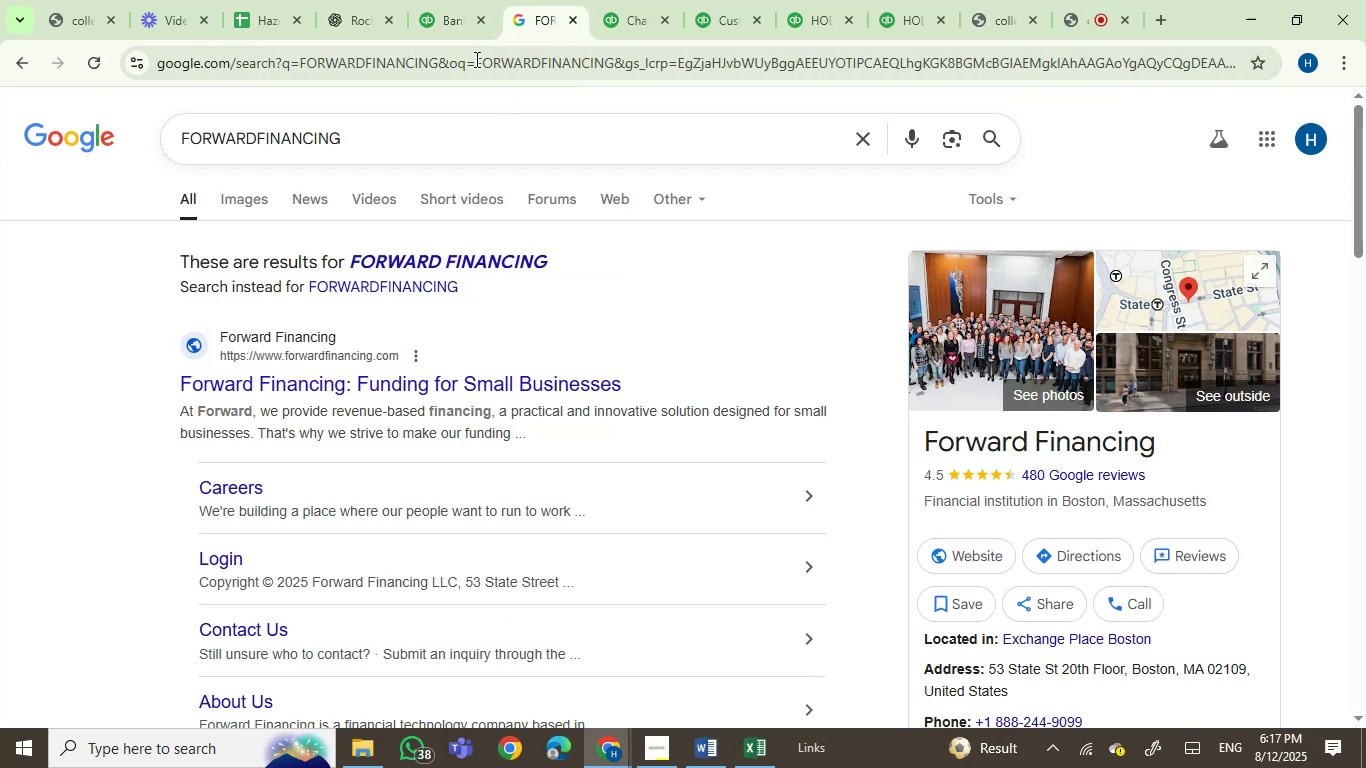 
left_click([452, 0])
 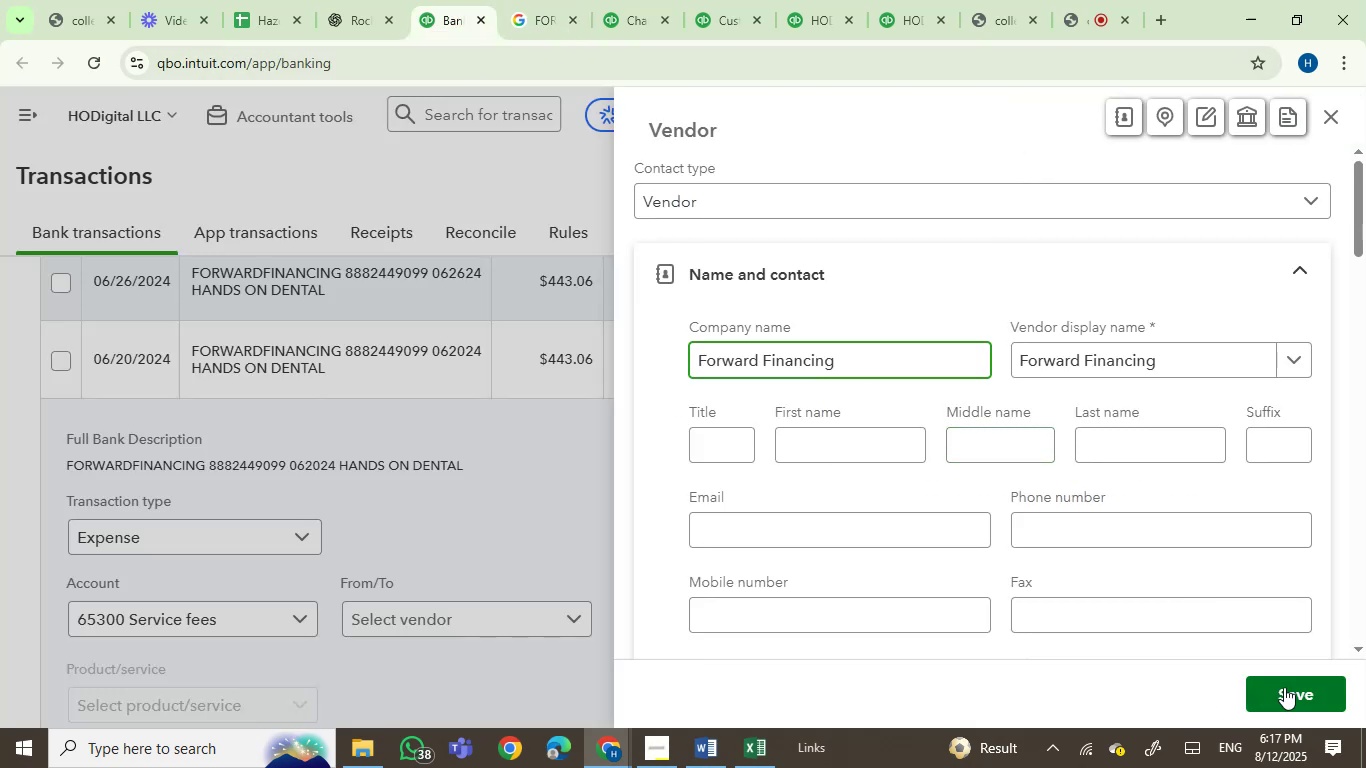 
left_click([1302, 682])
 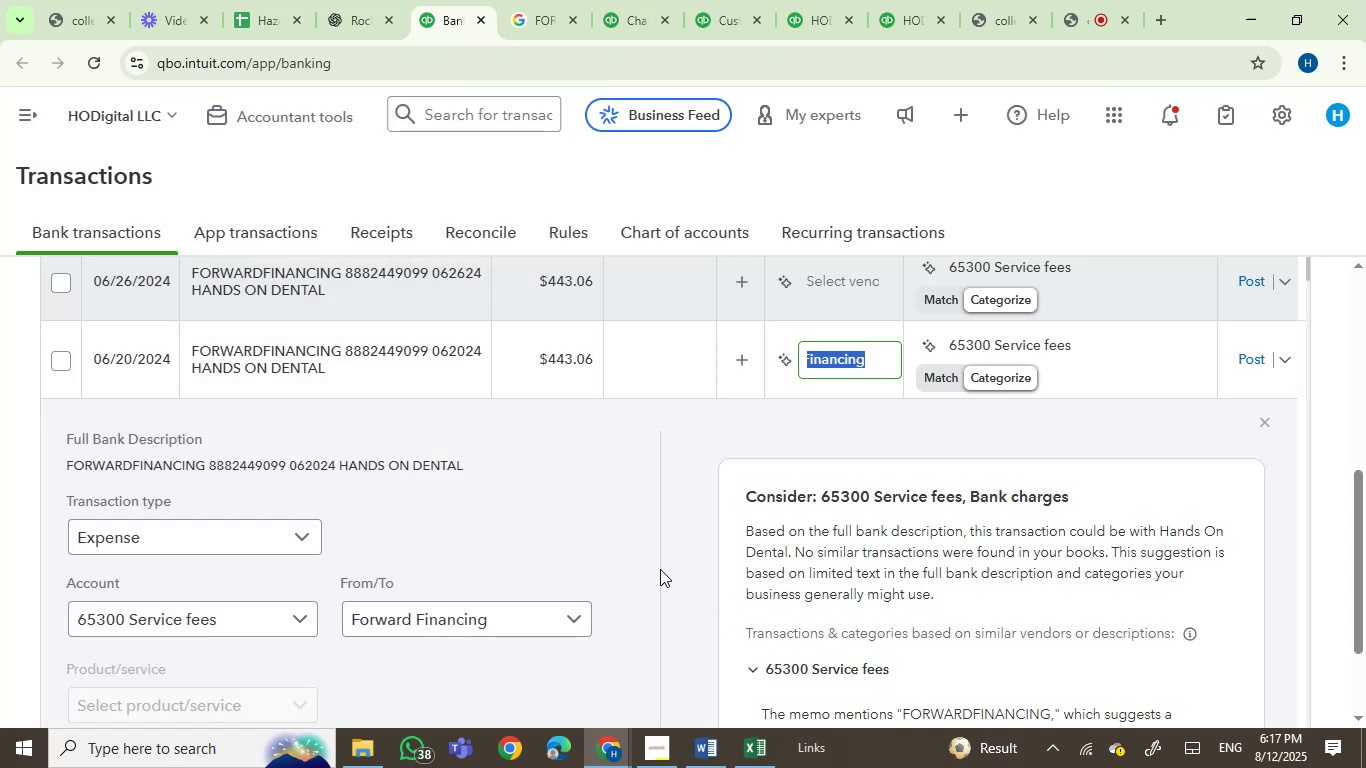 
wait(6.64)
 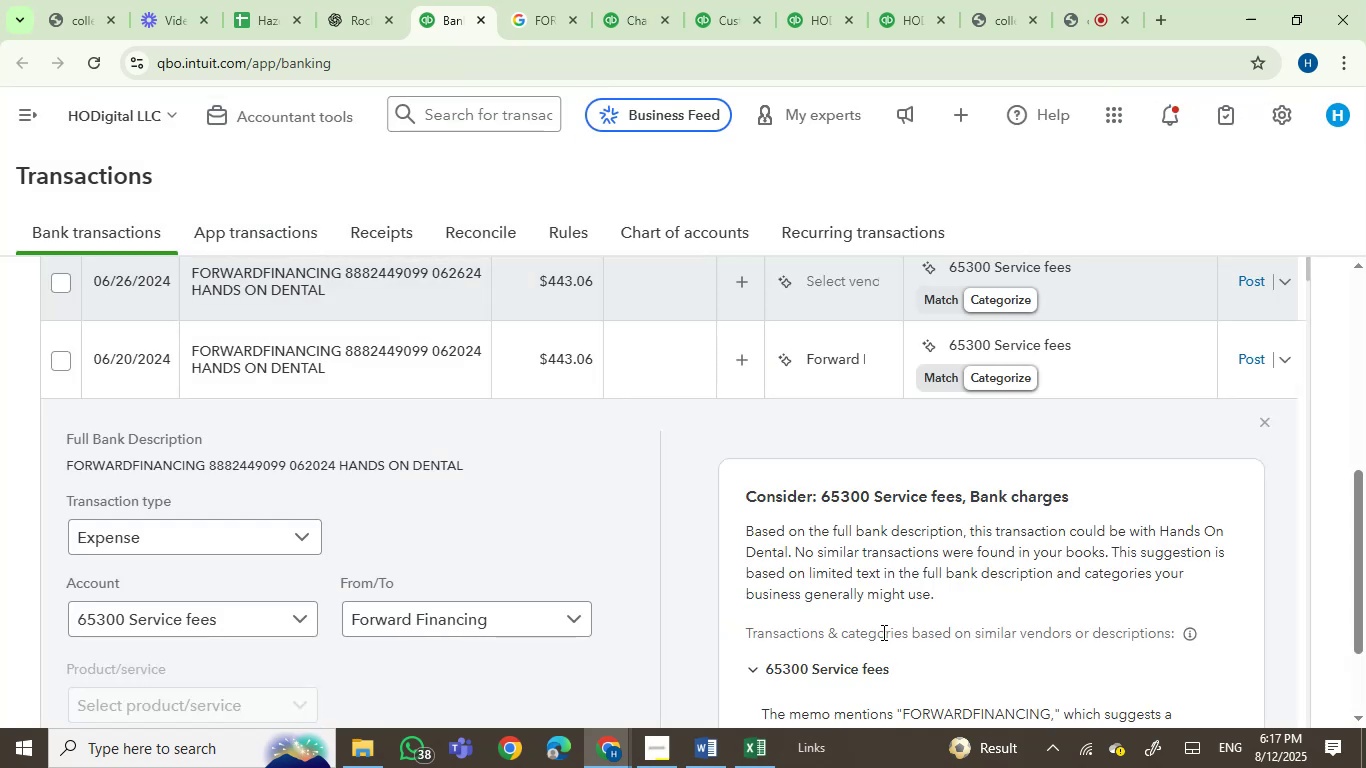 
left_click([54, 360])
 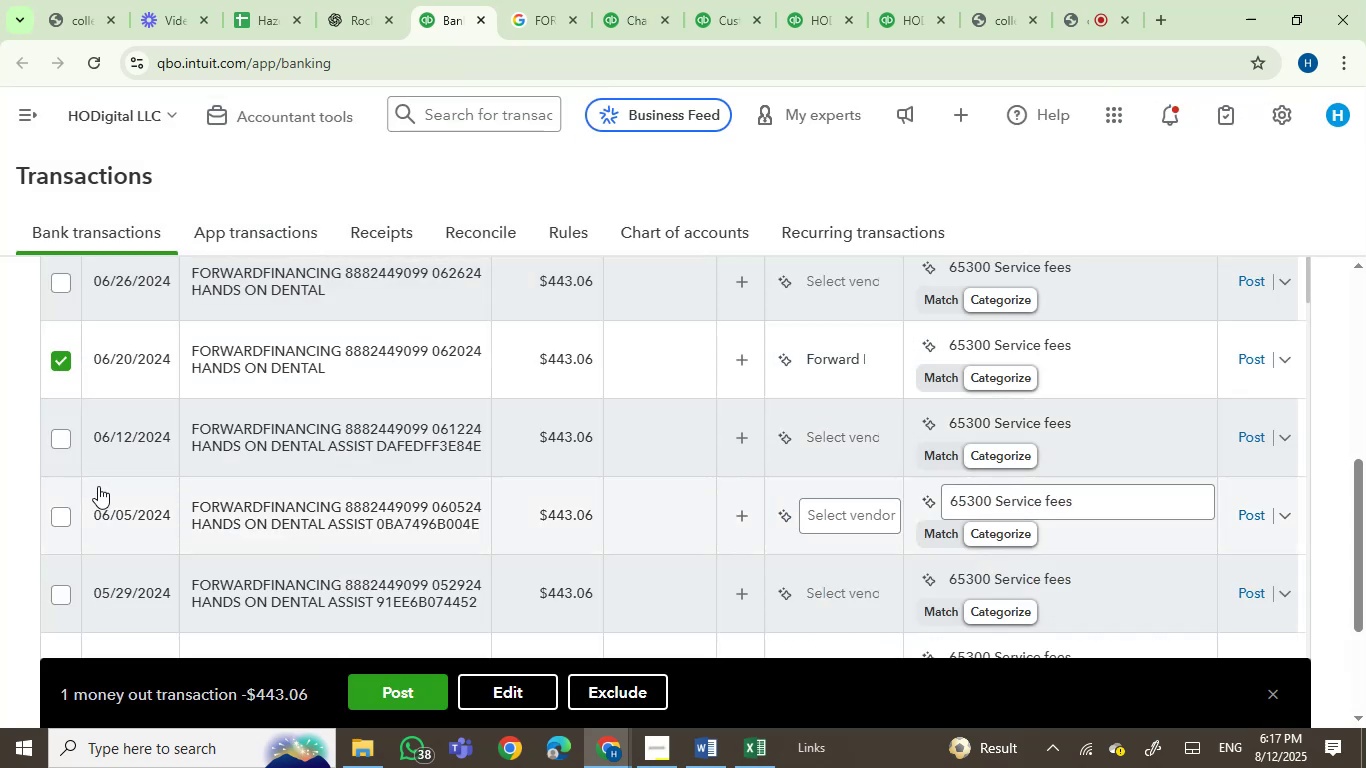 
left_click([65, 437])
 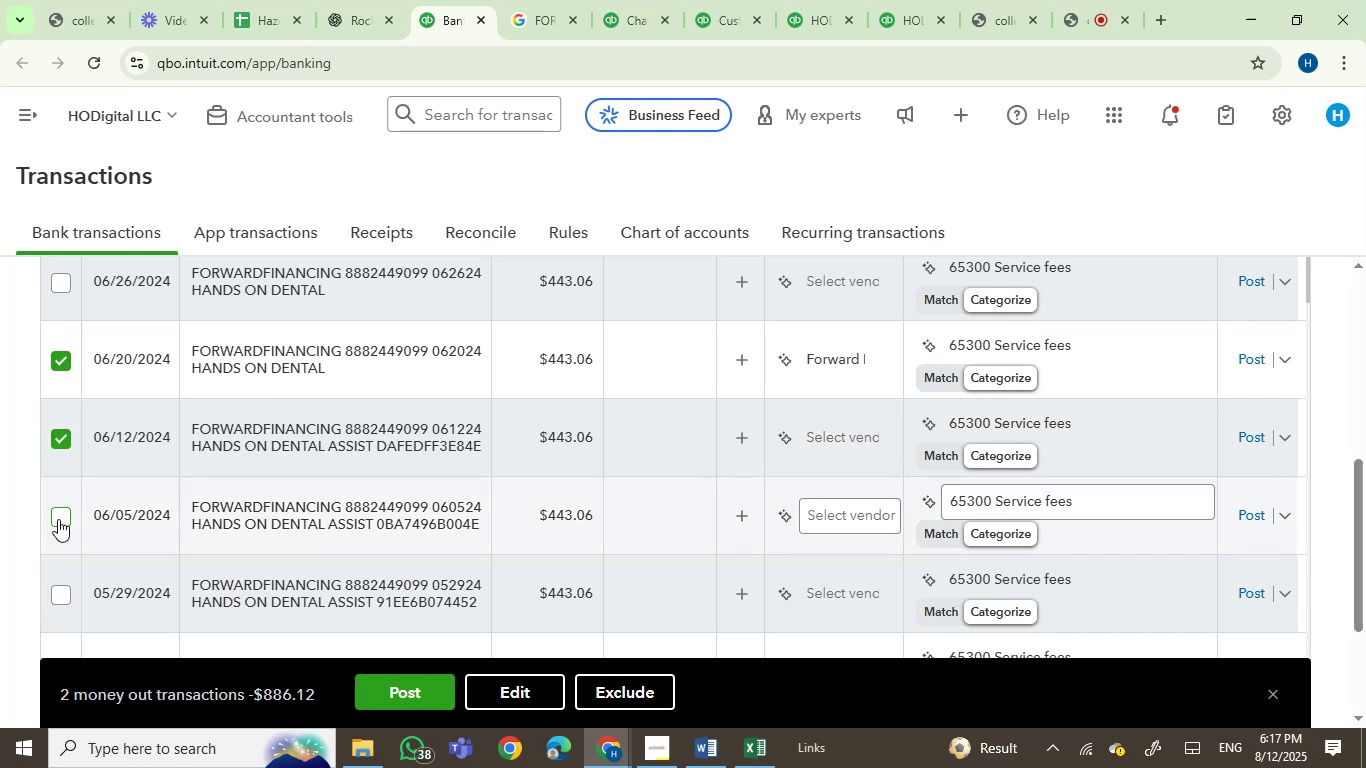 
left_click([59, 515])
 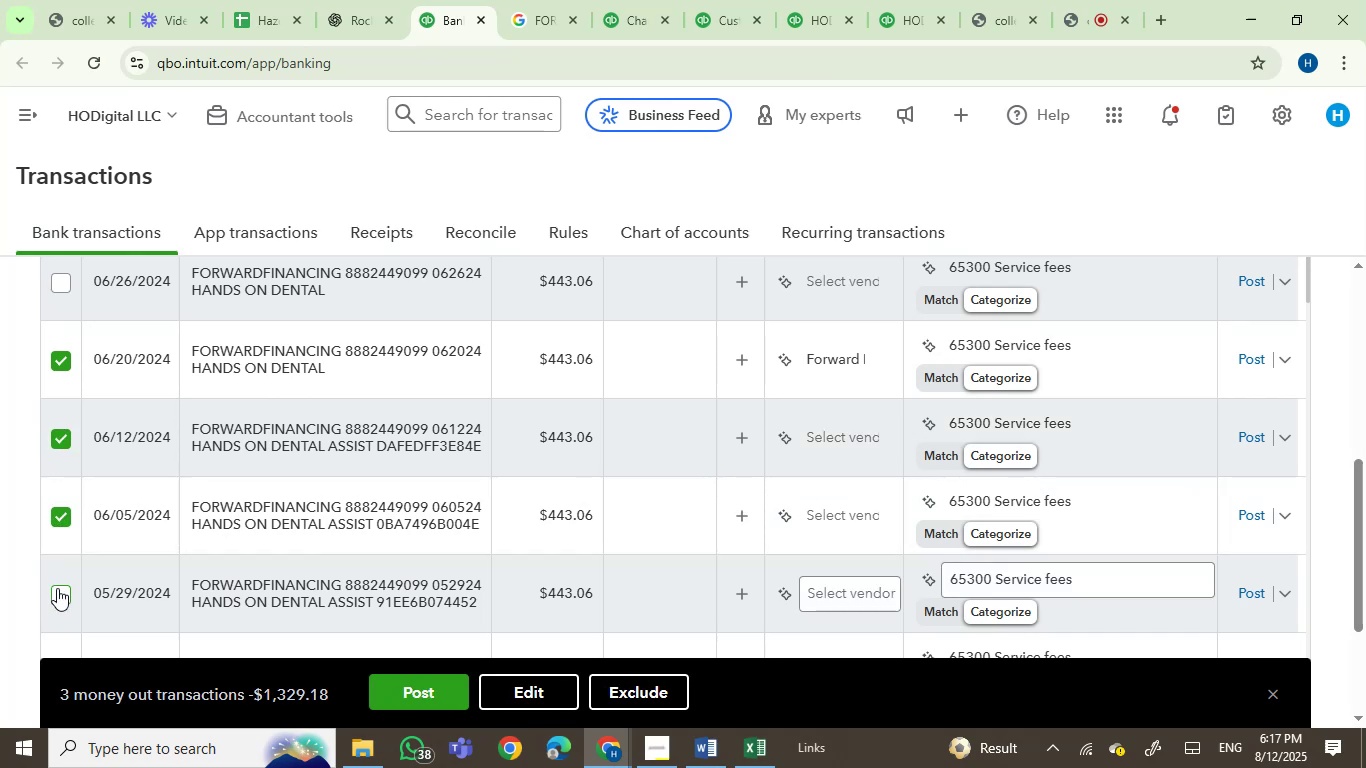 
left_click([58, 592])
 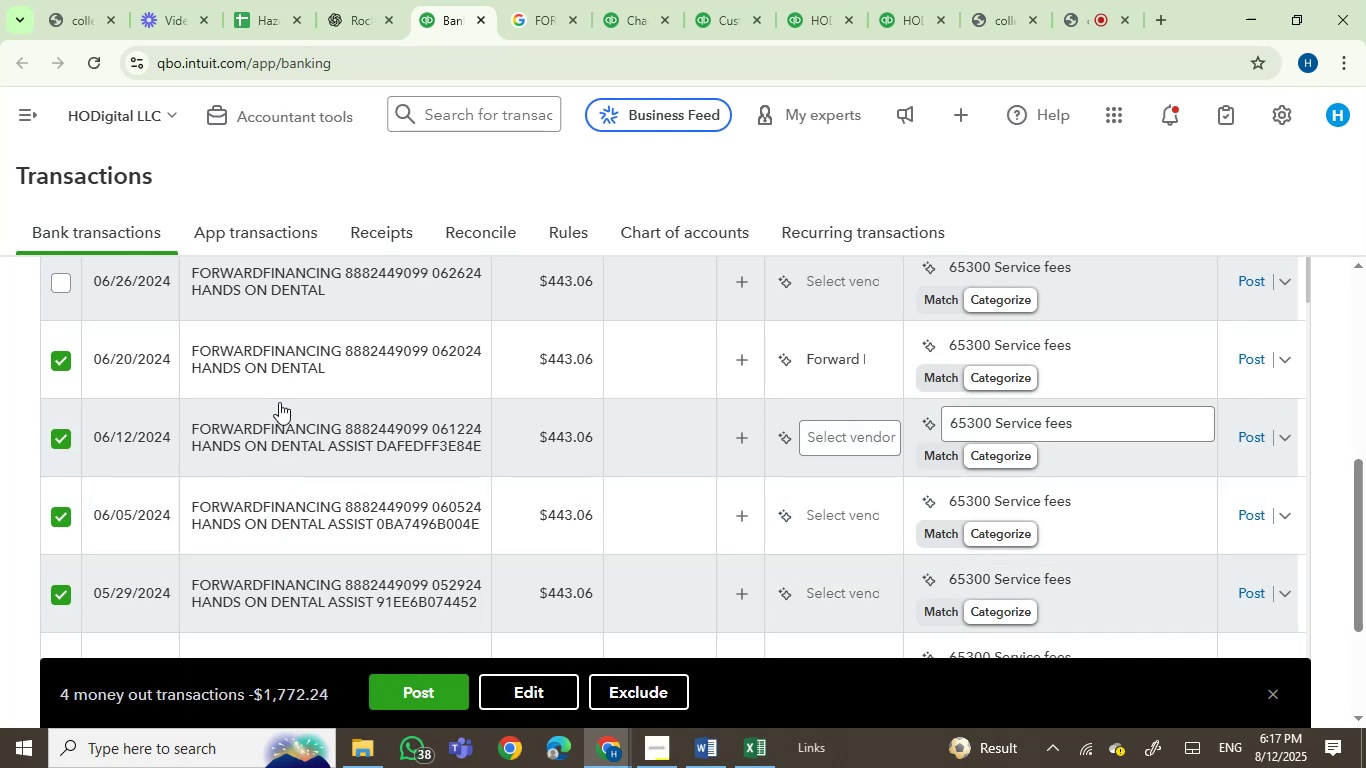 
wait(5.04)
 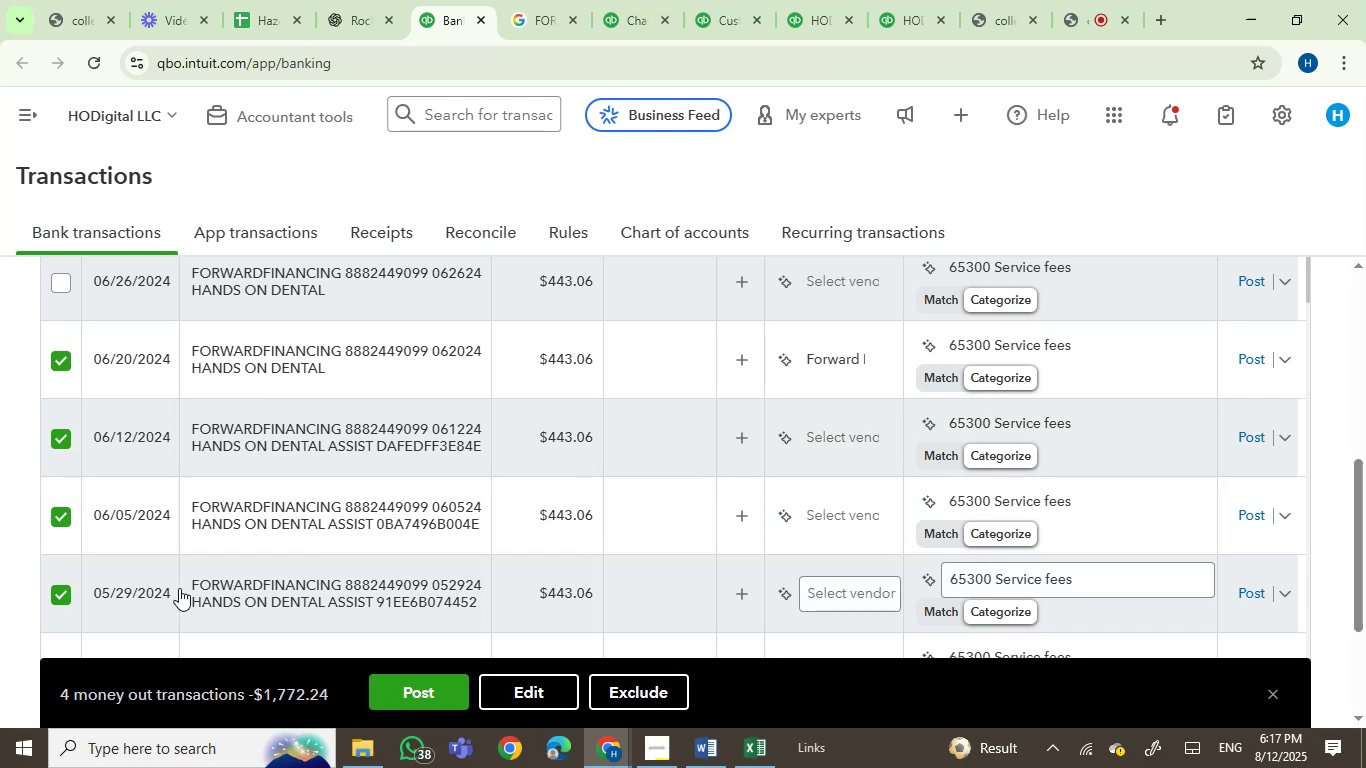 
left_click([60, 285])
 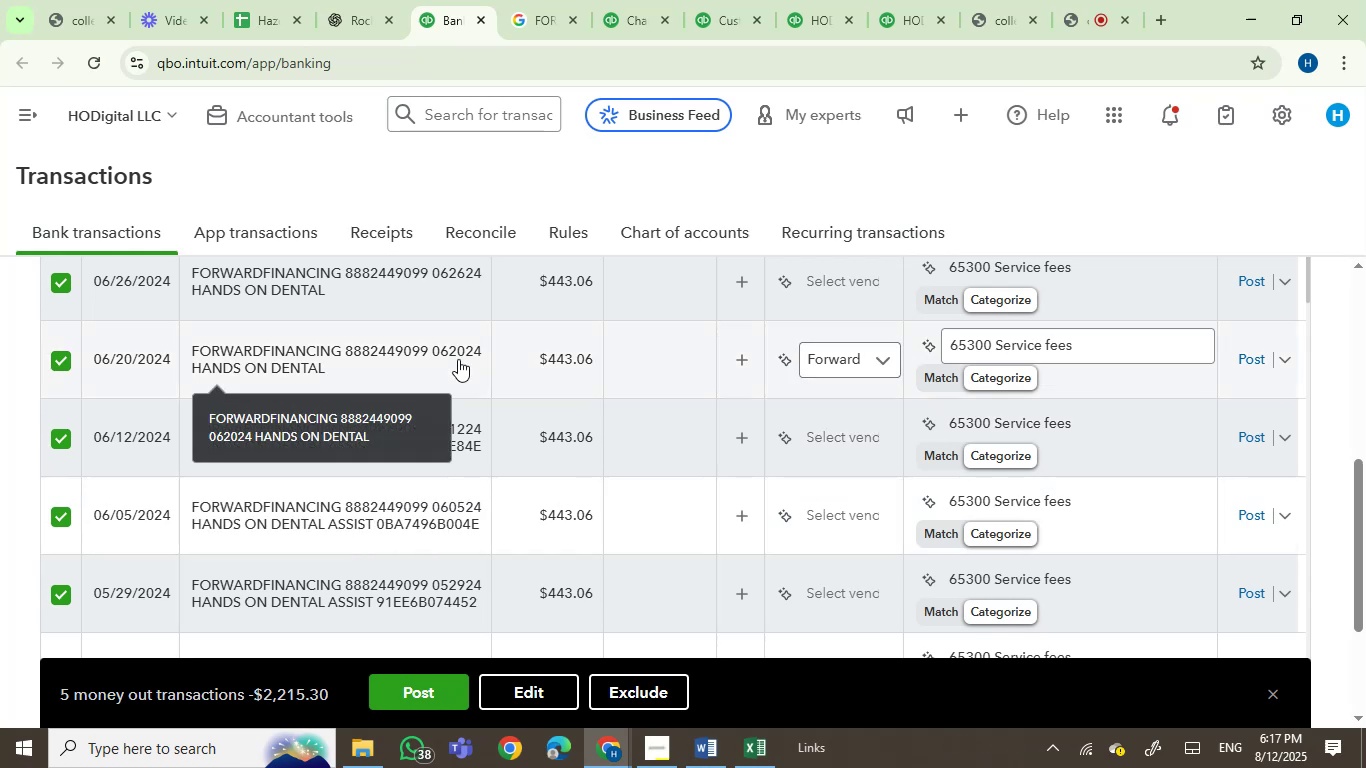 
wait(6.48)
 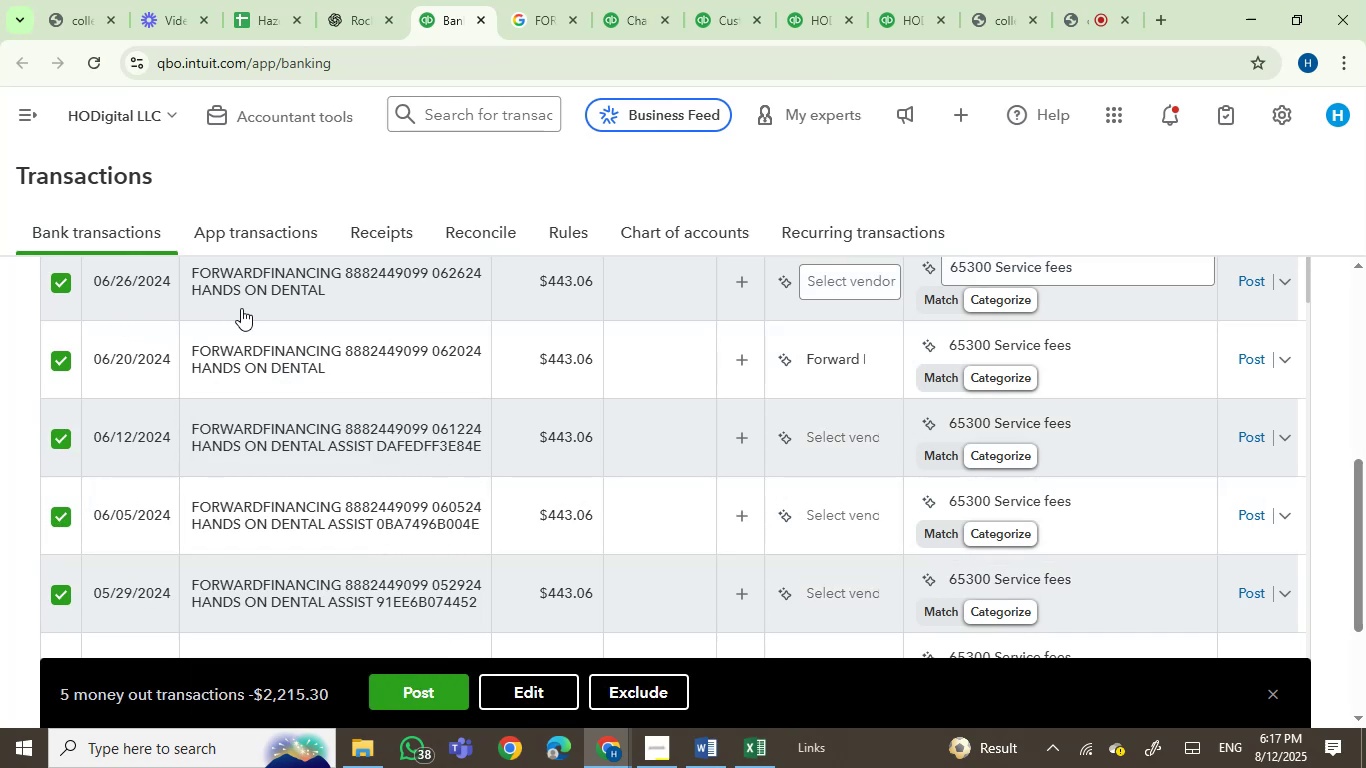 
scroll: coordinate [587, 534], scroll_direction: up, amount: 1.0
 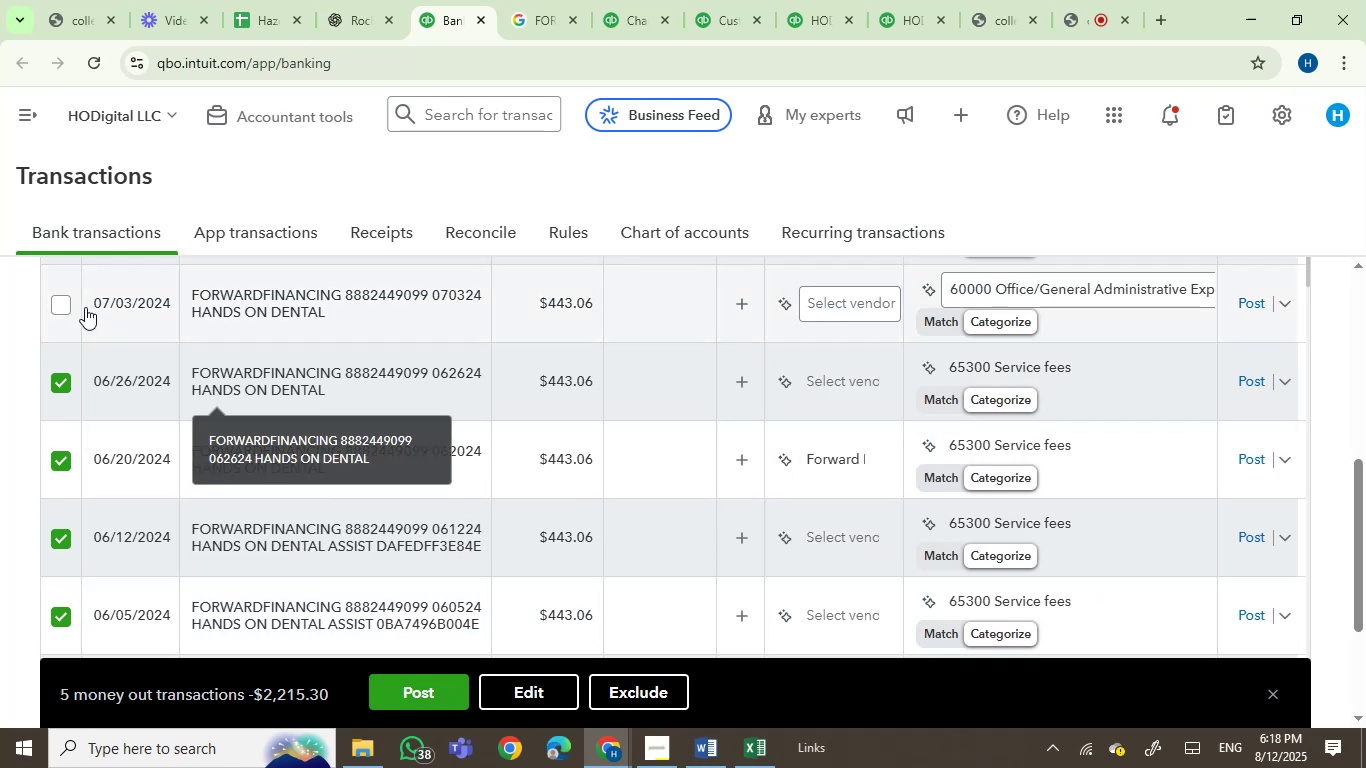 
left_click([61, 304])
 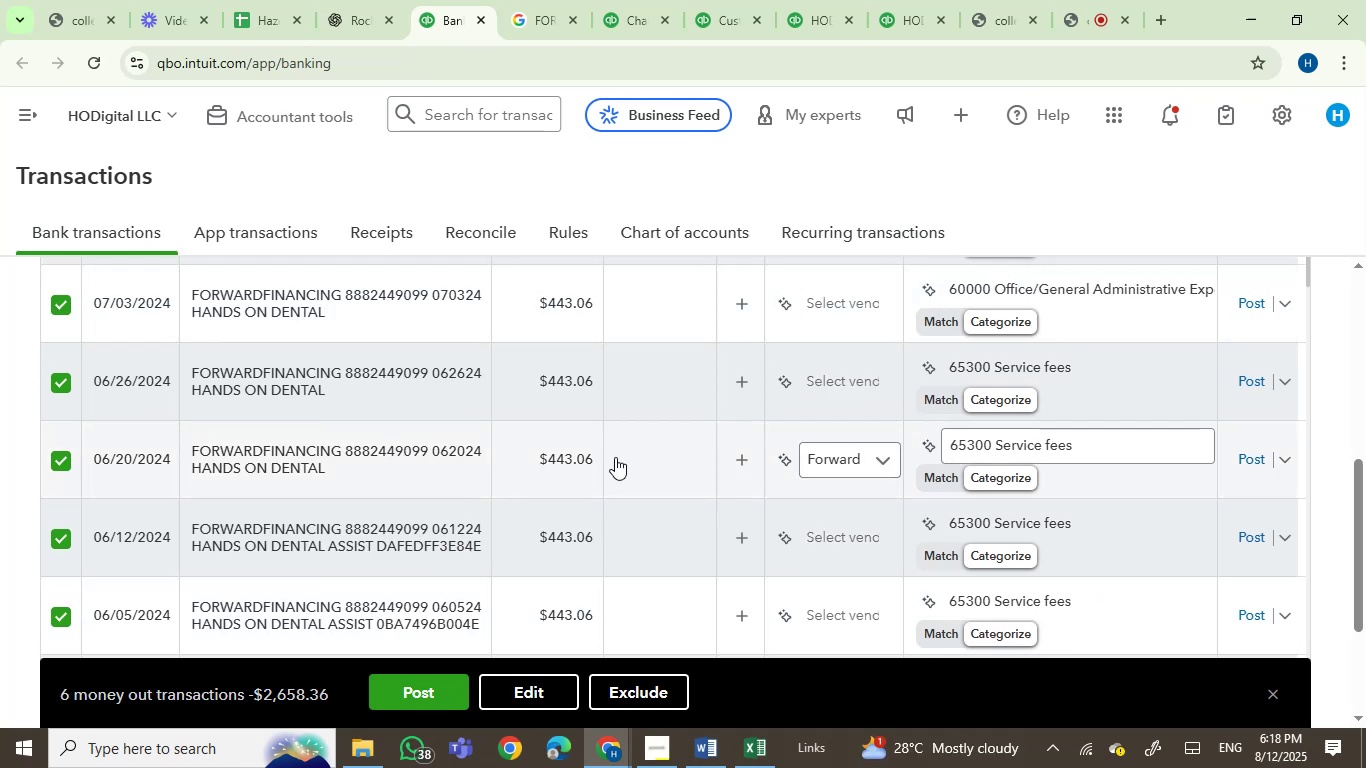 
scroll: coordinate [615, 457], scroll_direction: up, amount: 1.0
 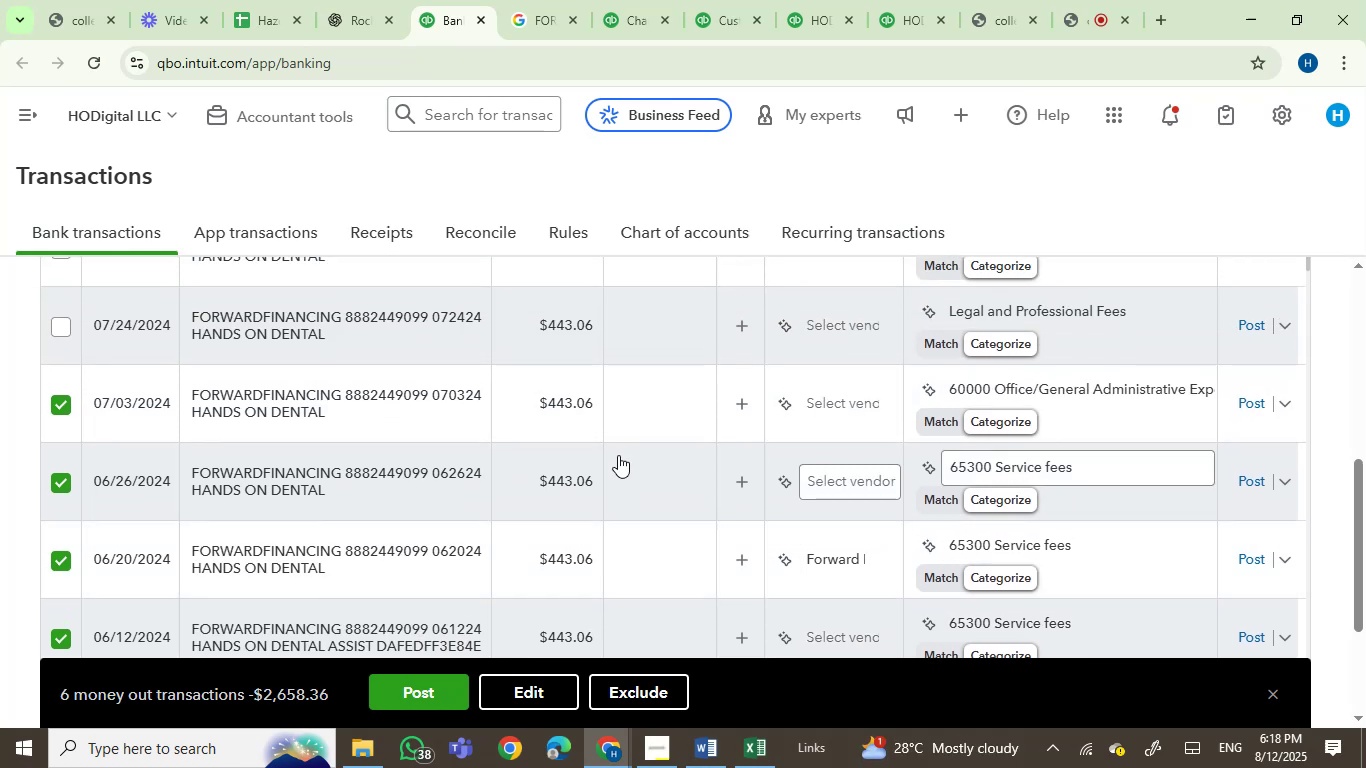 
scroll: coordinate [618, 455], scroll_direction: down, amount: 1.0
 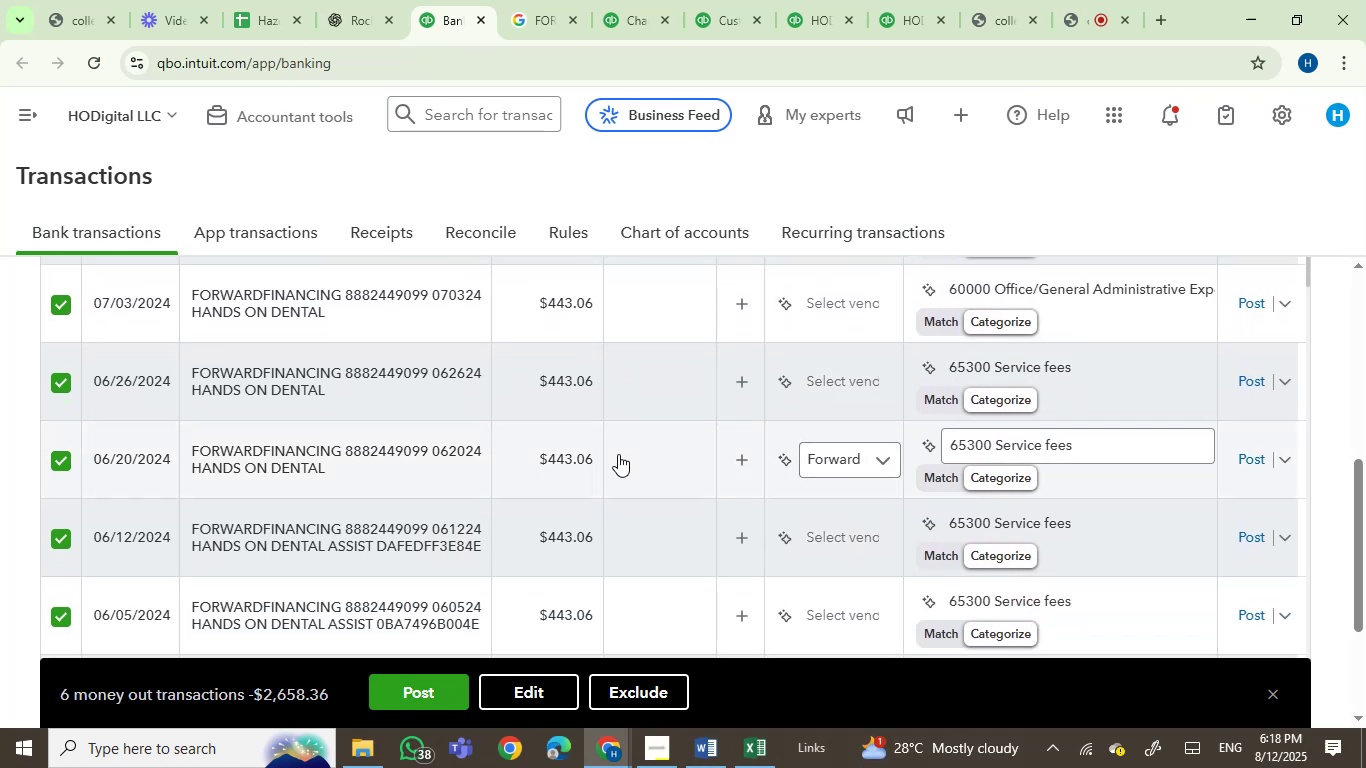 
scroll: coordinate [618, 454], scroll_direction: up, amount: 1.0
 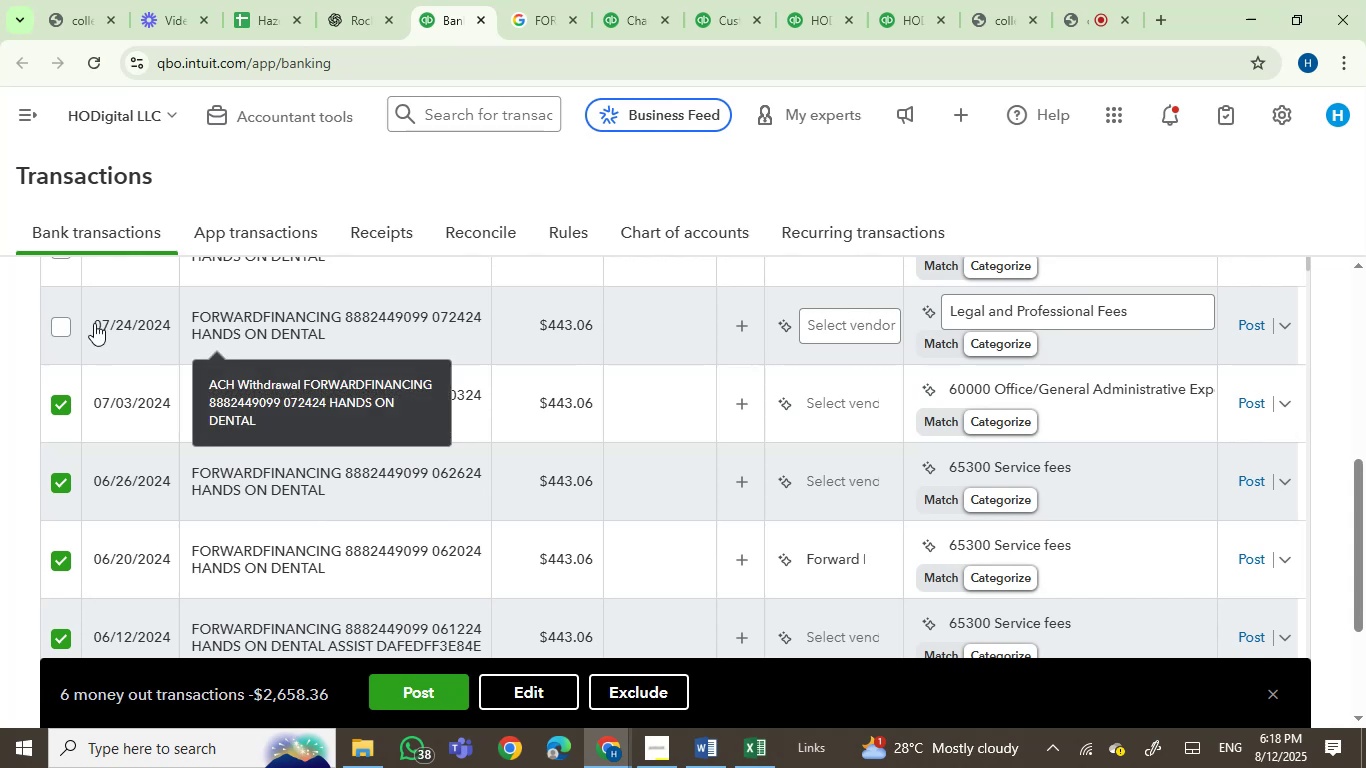 
left_click([61, 324])
 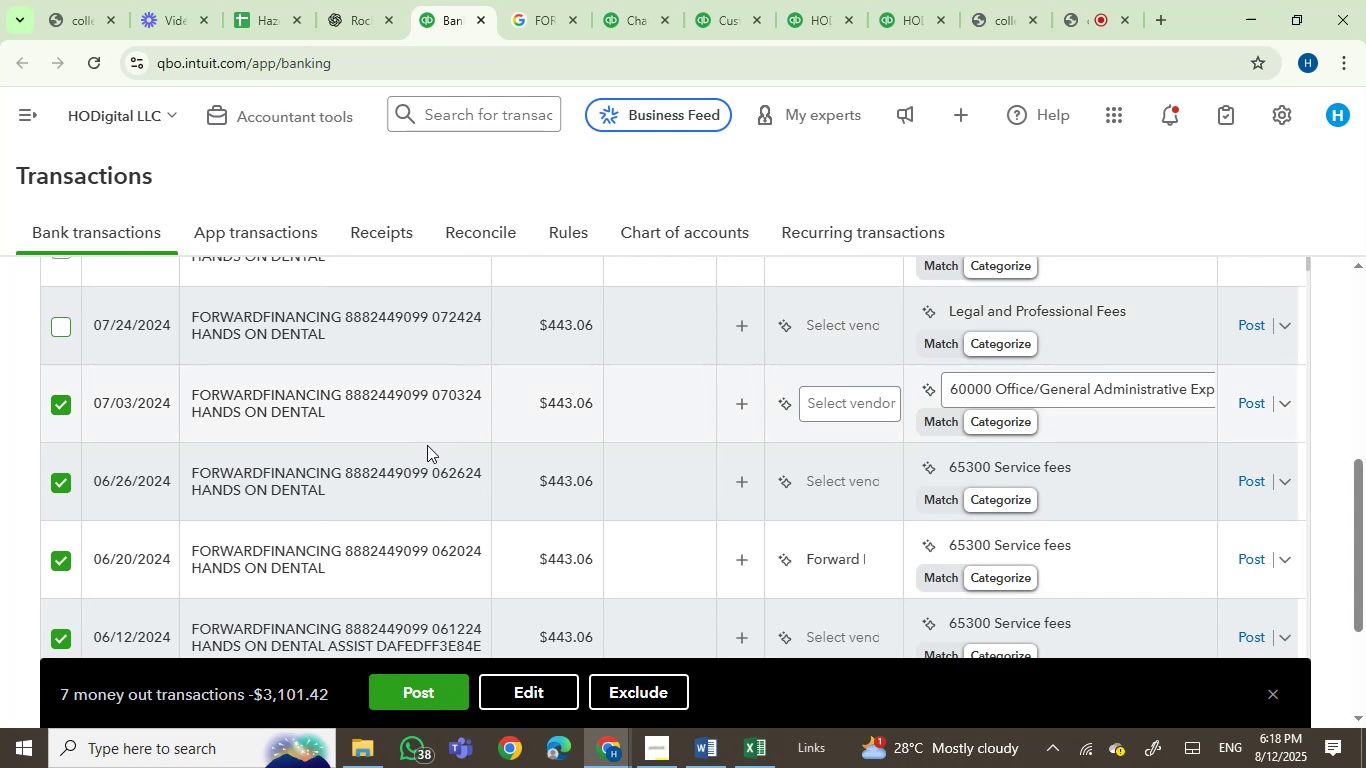 
scroll: coordinate [479, 472], scroll_direction: up, amount: 2.0
 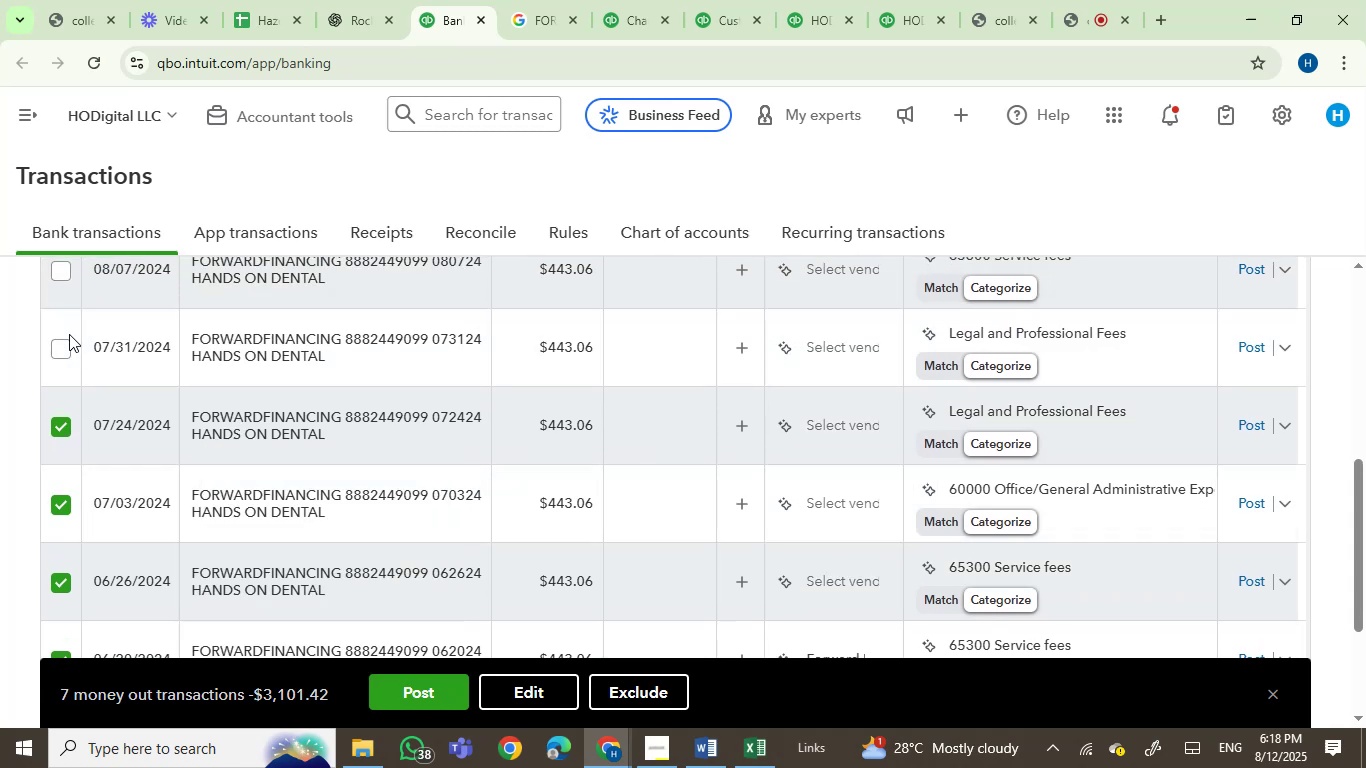 
left_click([57, 344])
 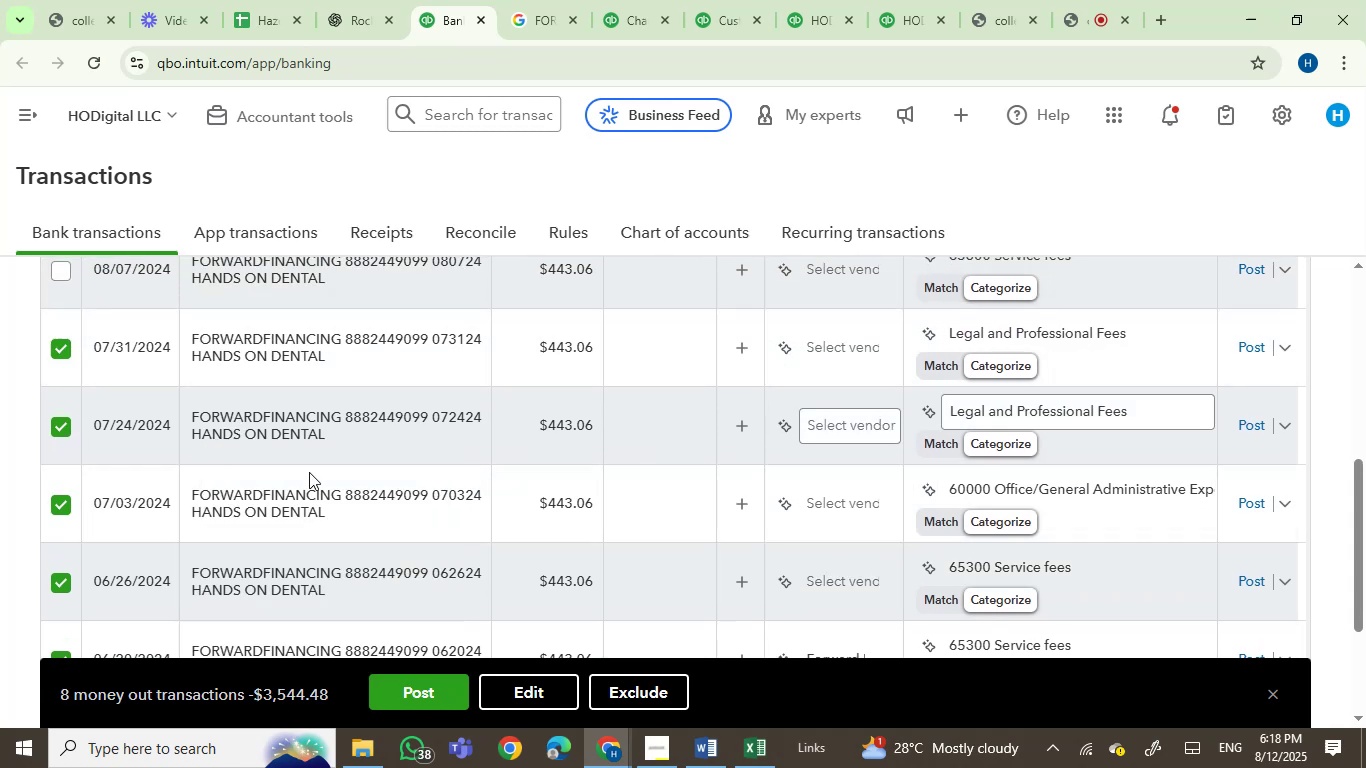 
scroll: coordinate [311, 472], scroll_direction: down, amount: 1.0
 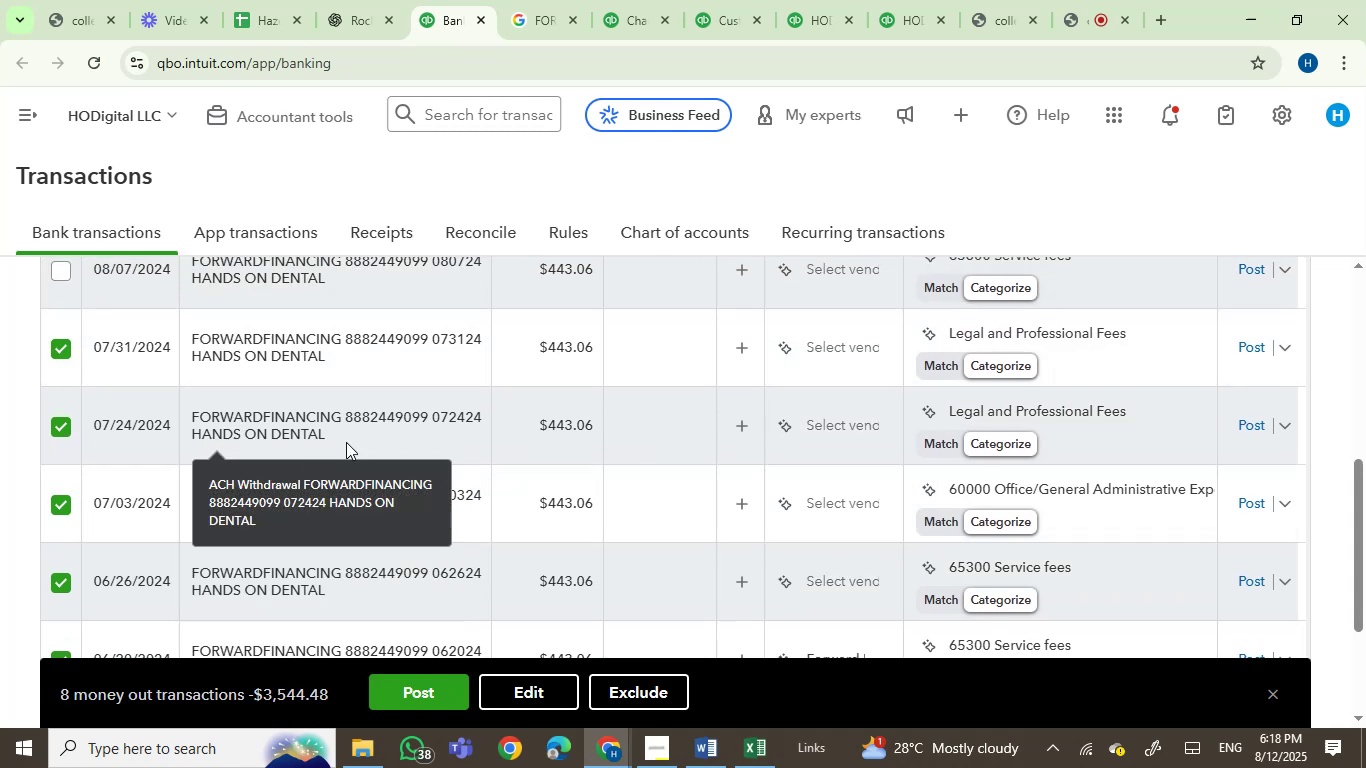 
scroll: coordinate [446, 415], scroll_direction: none, amount: 0.0
 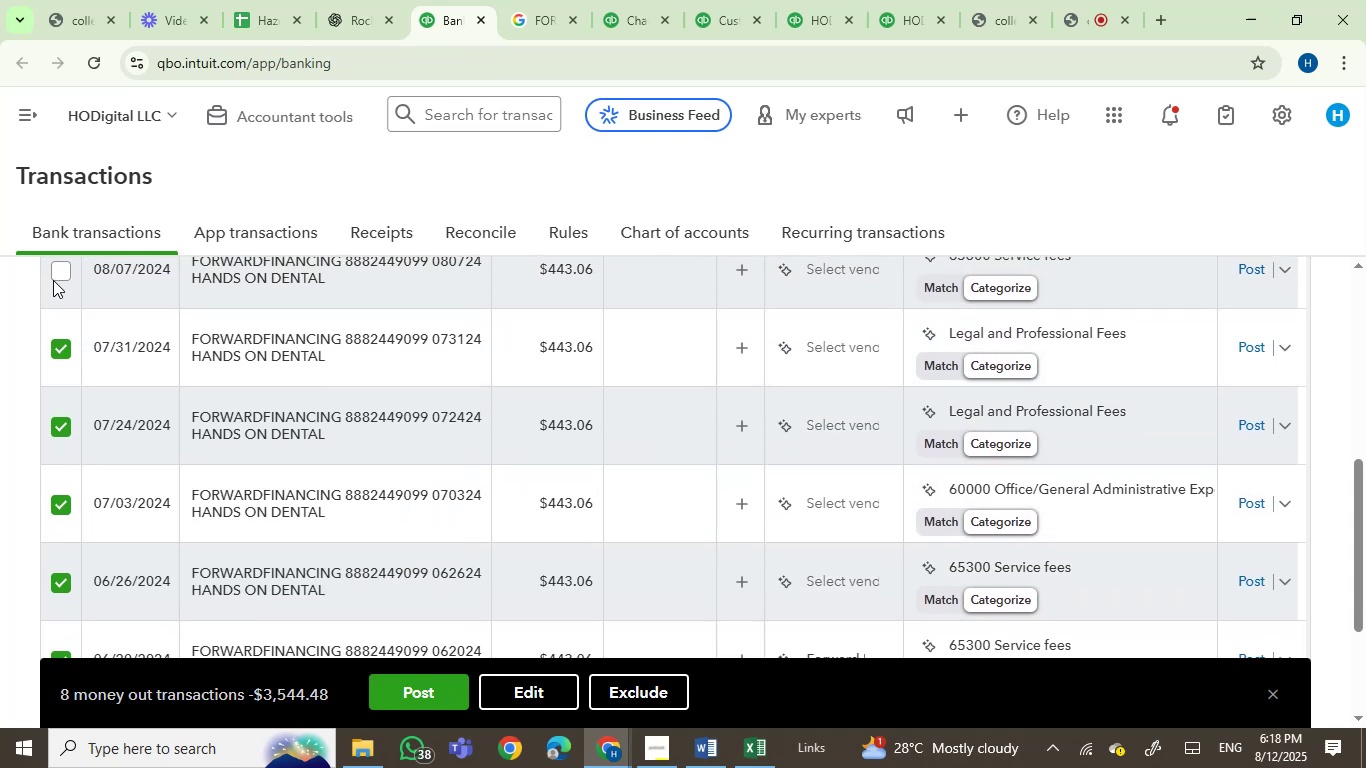 
left_click([58, 273])
 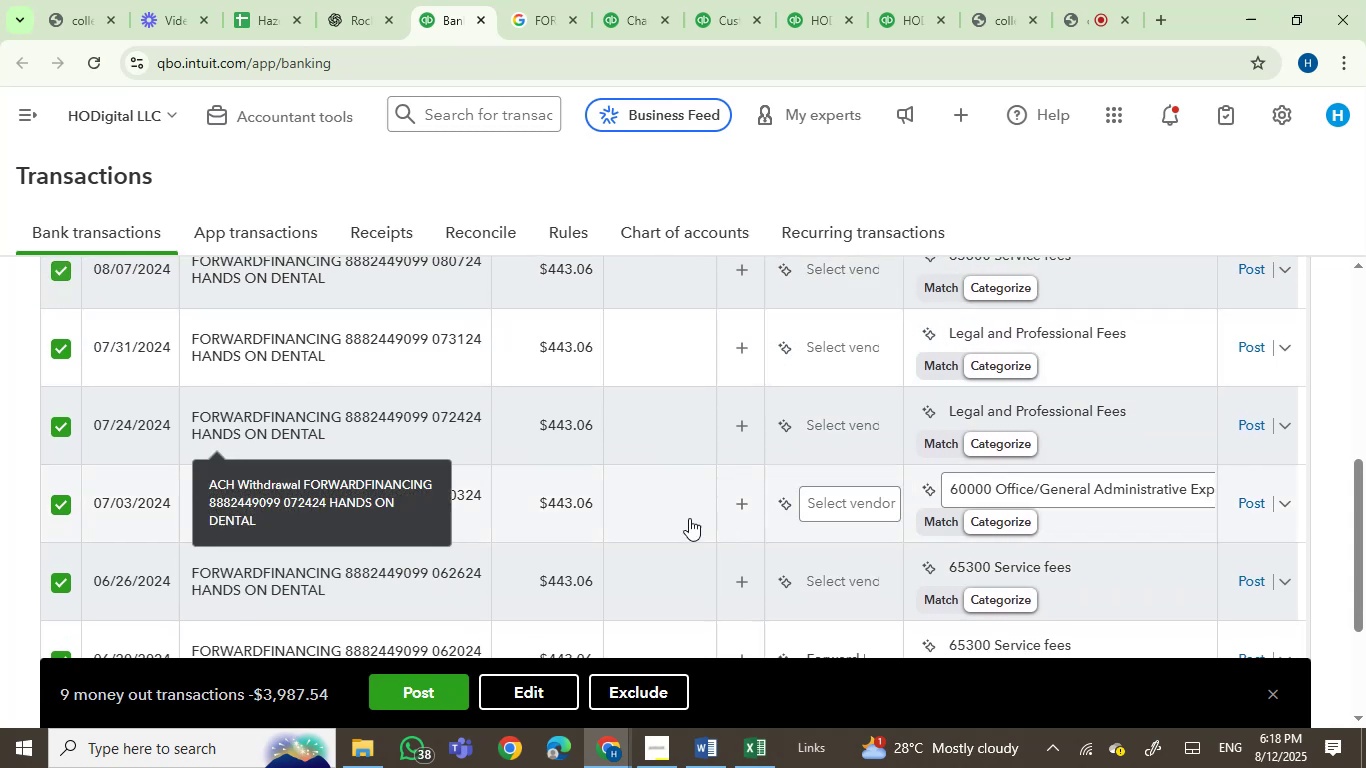 
scroll: coordinate [689, 518], scroll_direction: up, amount: 2.0
 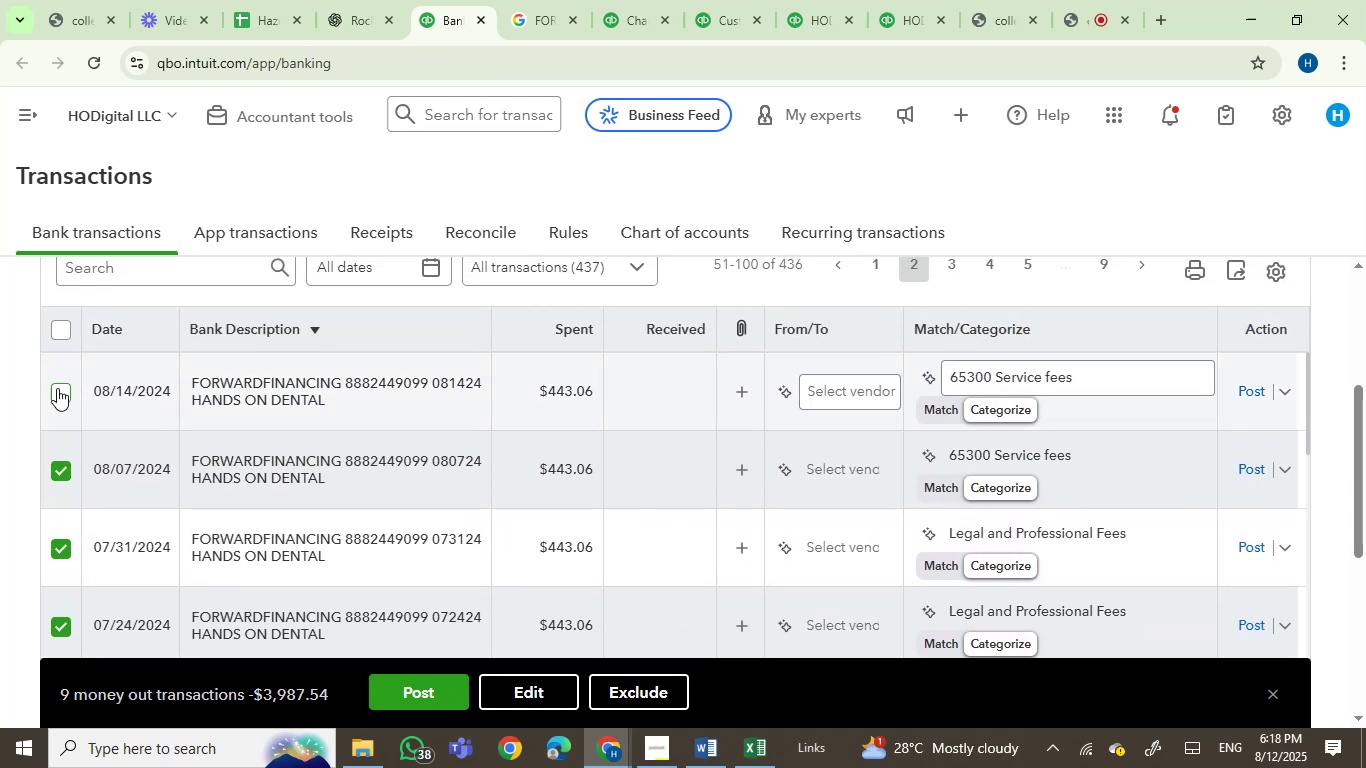 
left_click([60, 392])
 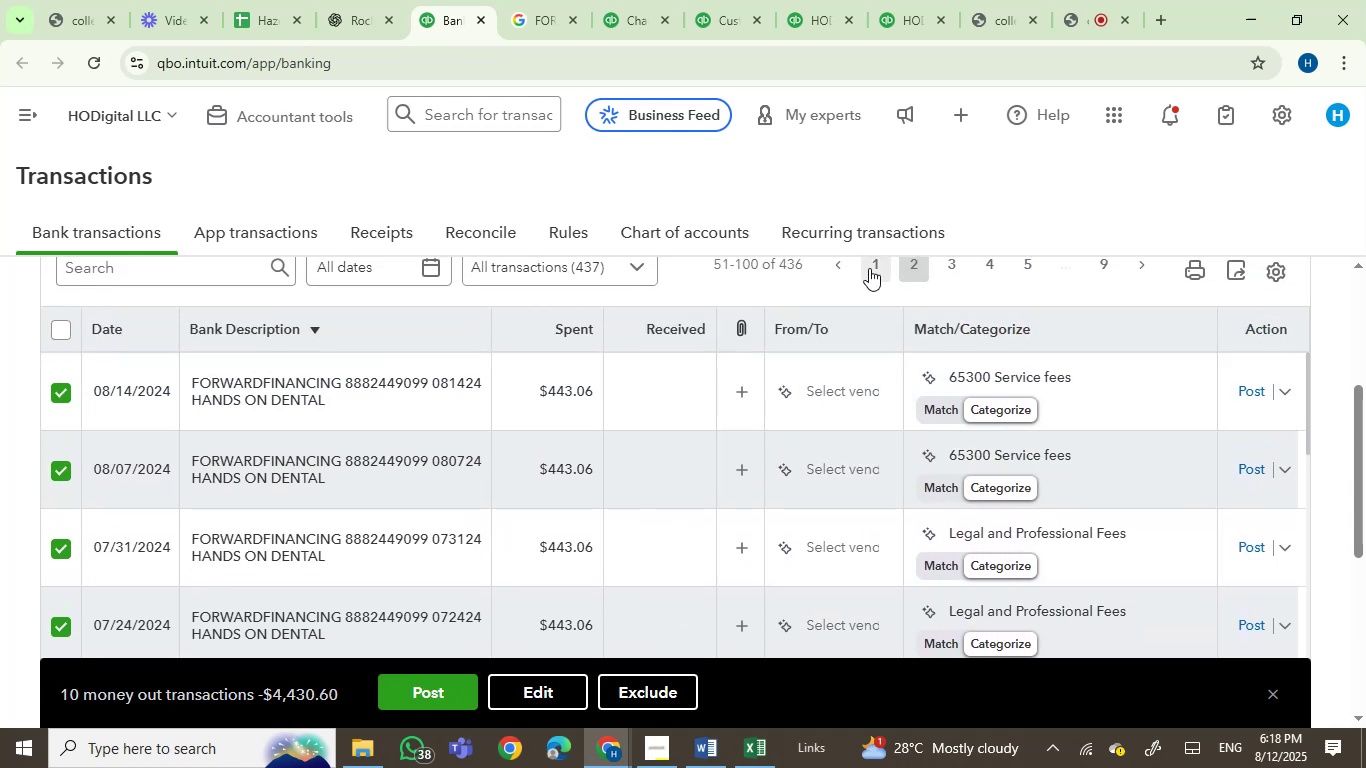 
scroll: coordinate [864, 284], scroll_direction: down, amount: 2.0
 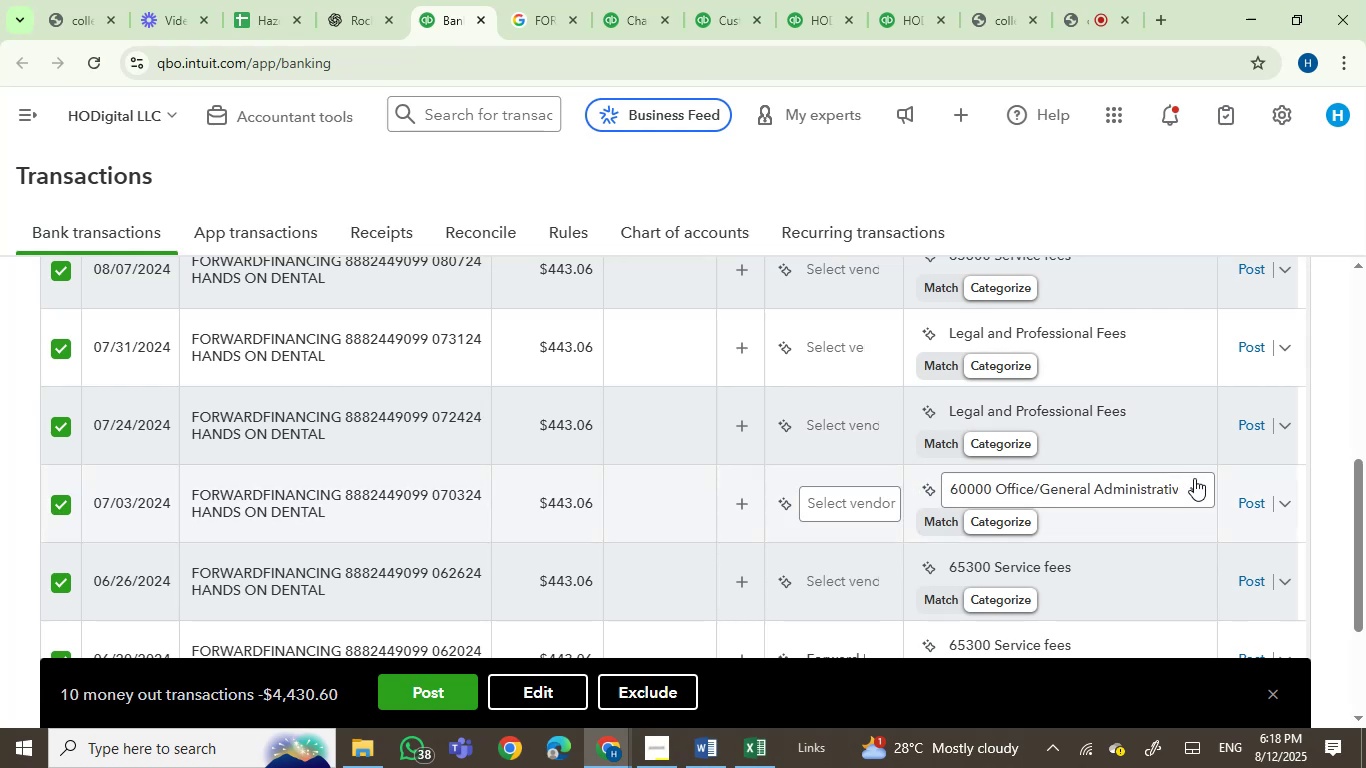 
left_click_drag(start_coordinate=[1350, 504], to_coordinate=[1361, 561])
 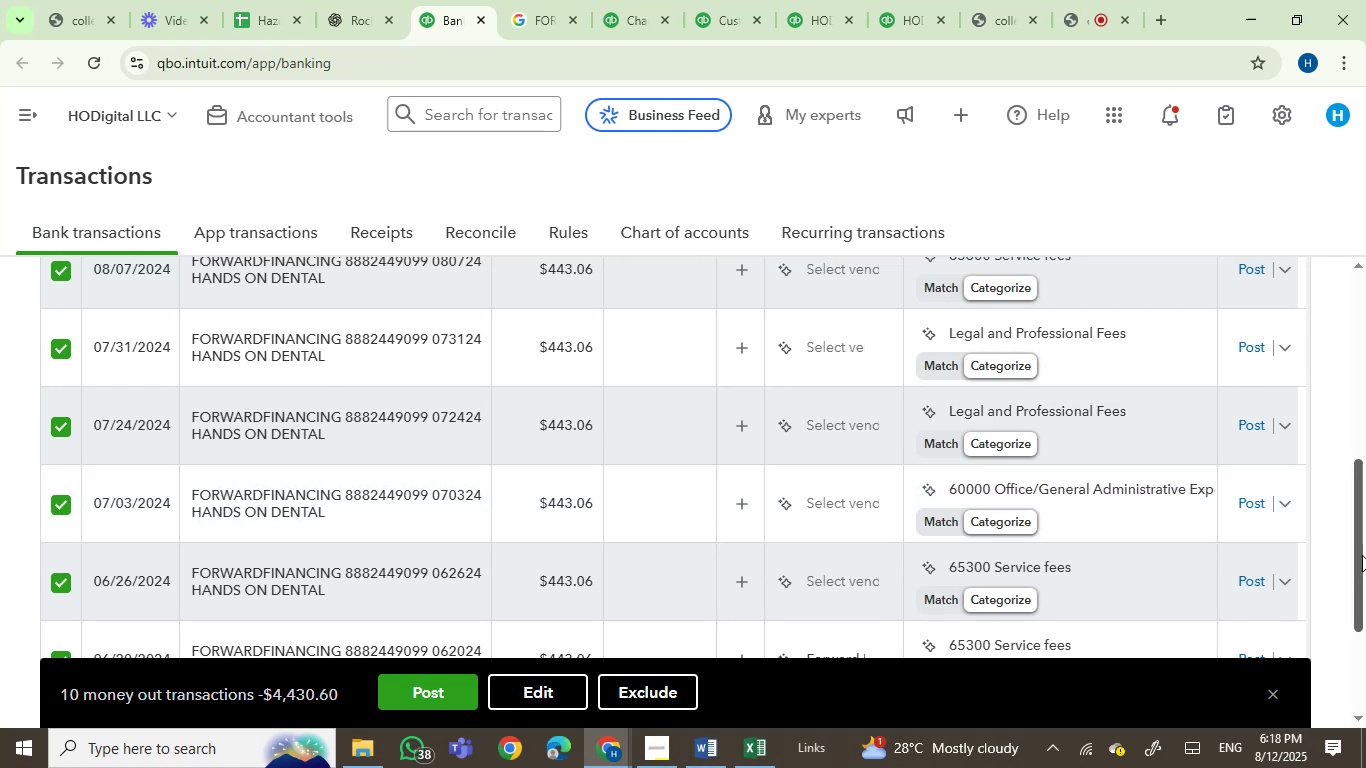 
left_click_drag(start_coordinate=[1362, 554], to_coordinate=[1365, 623])
 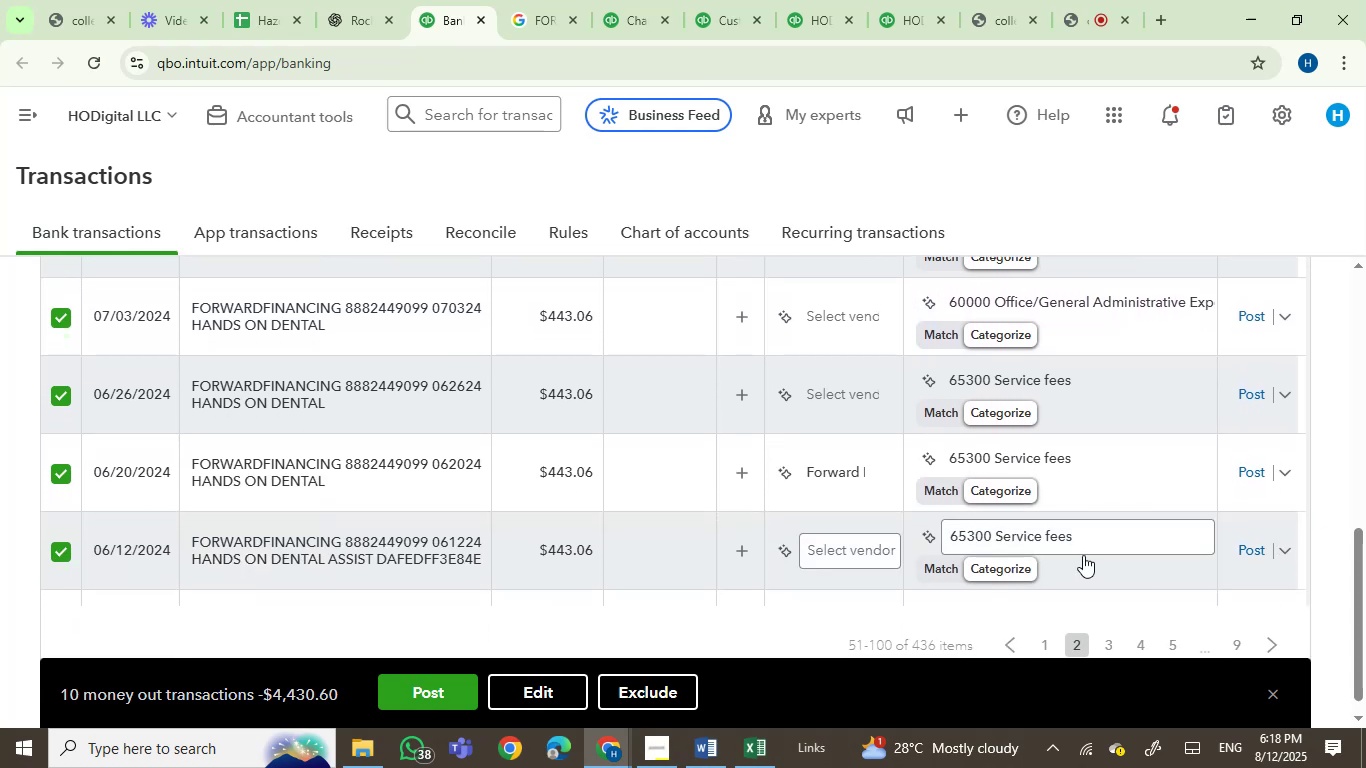 
scroll: coordinate [1070, 479], scroll_direction: none, amount: 0.0
 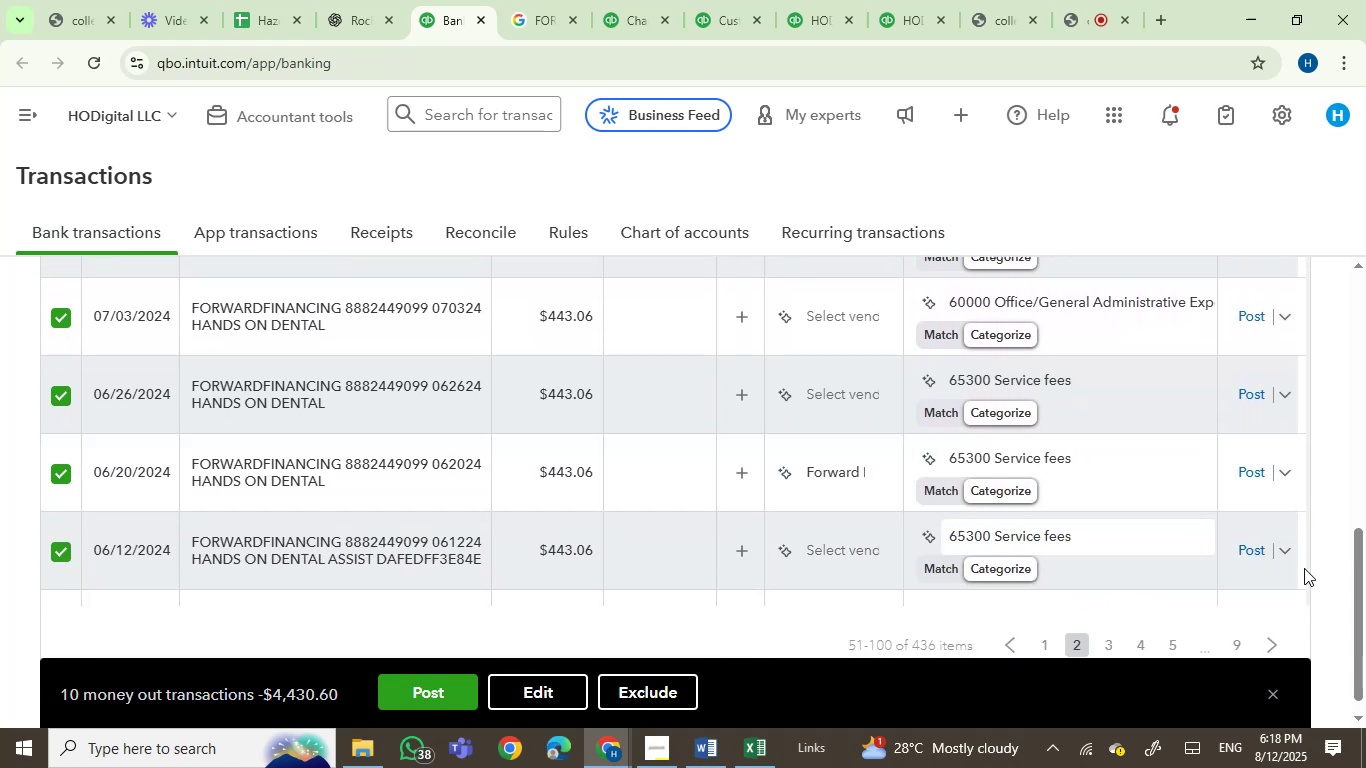 
wait(5.36)
 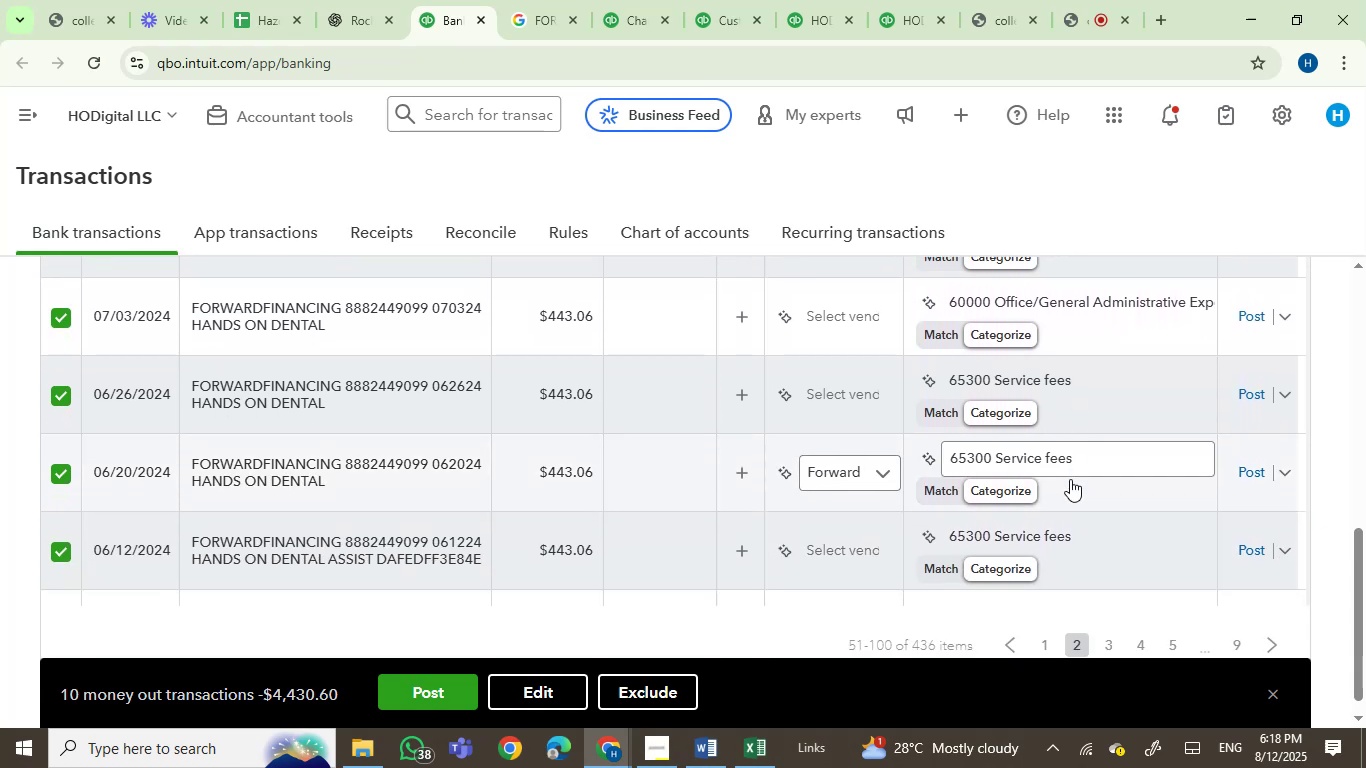 
double_click([1307, 590])
 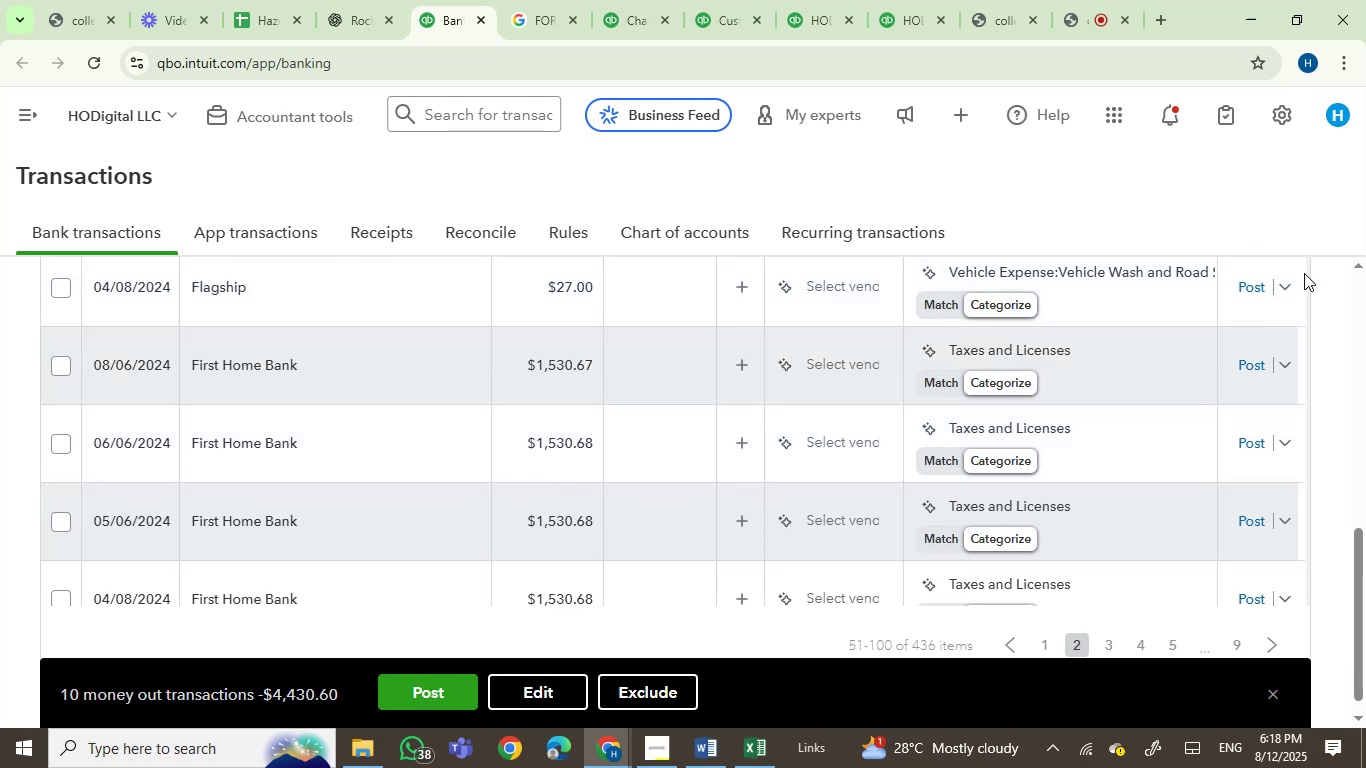 
double_click([1307, 266])
 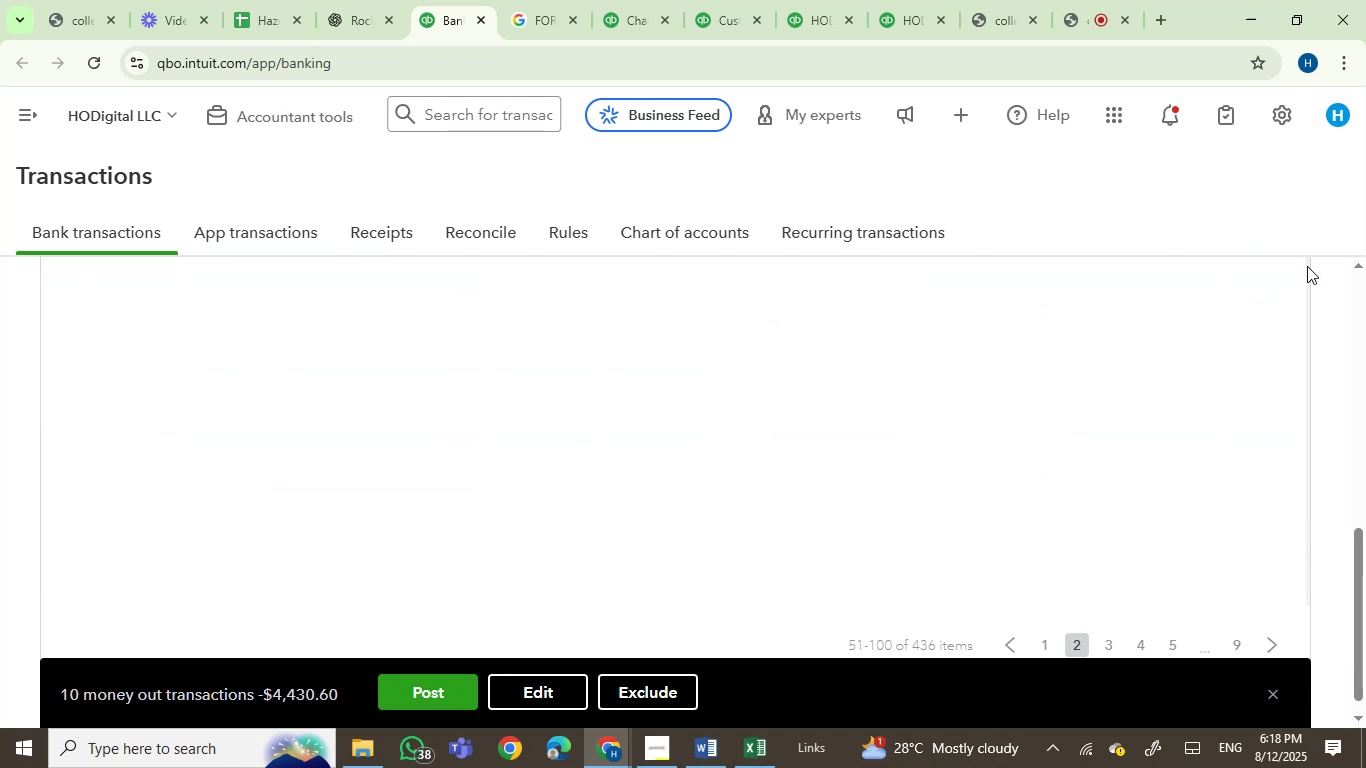 
triple_click([1307, 266])
 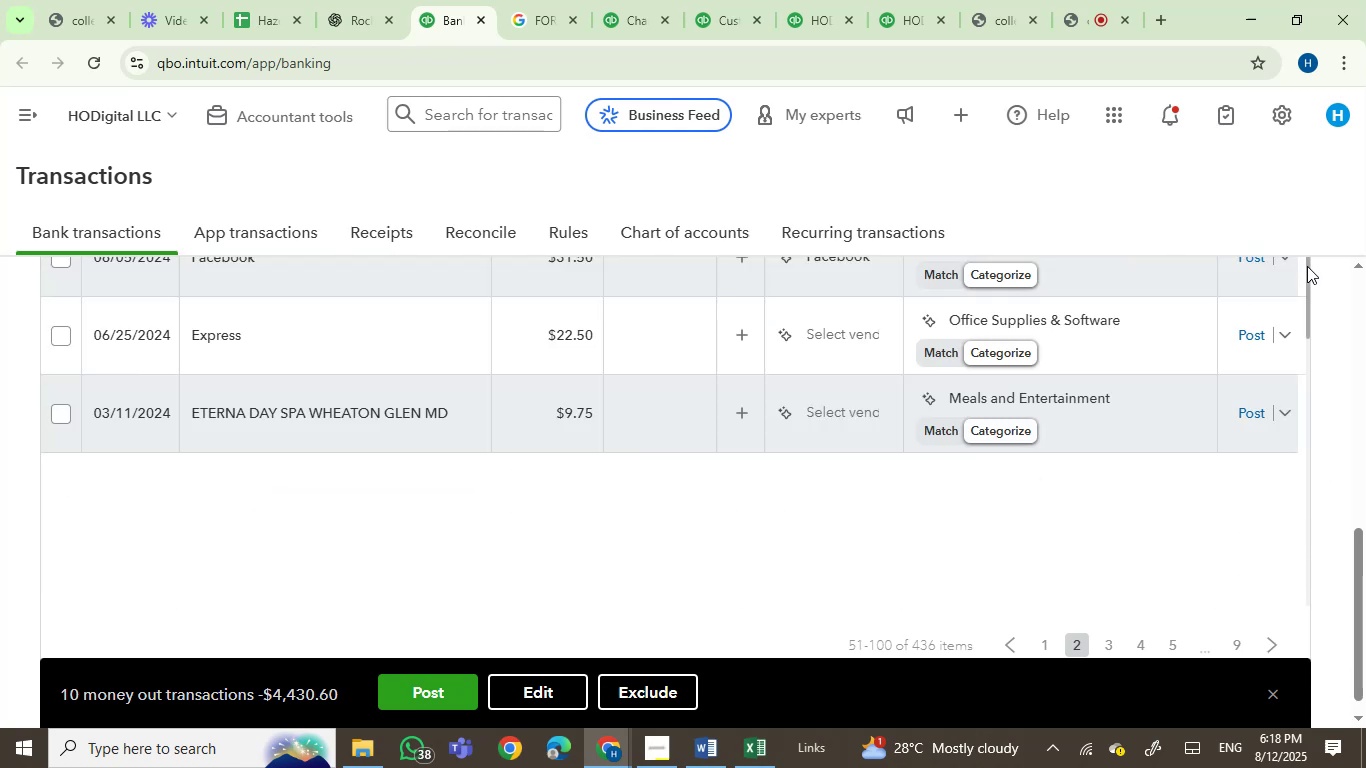 
double_click([1307, 266])
 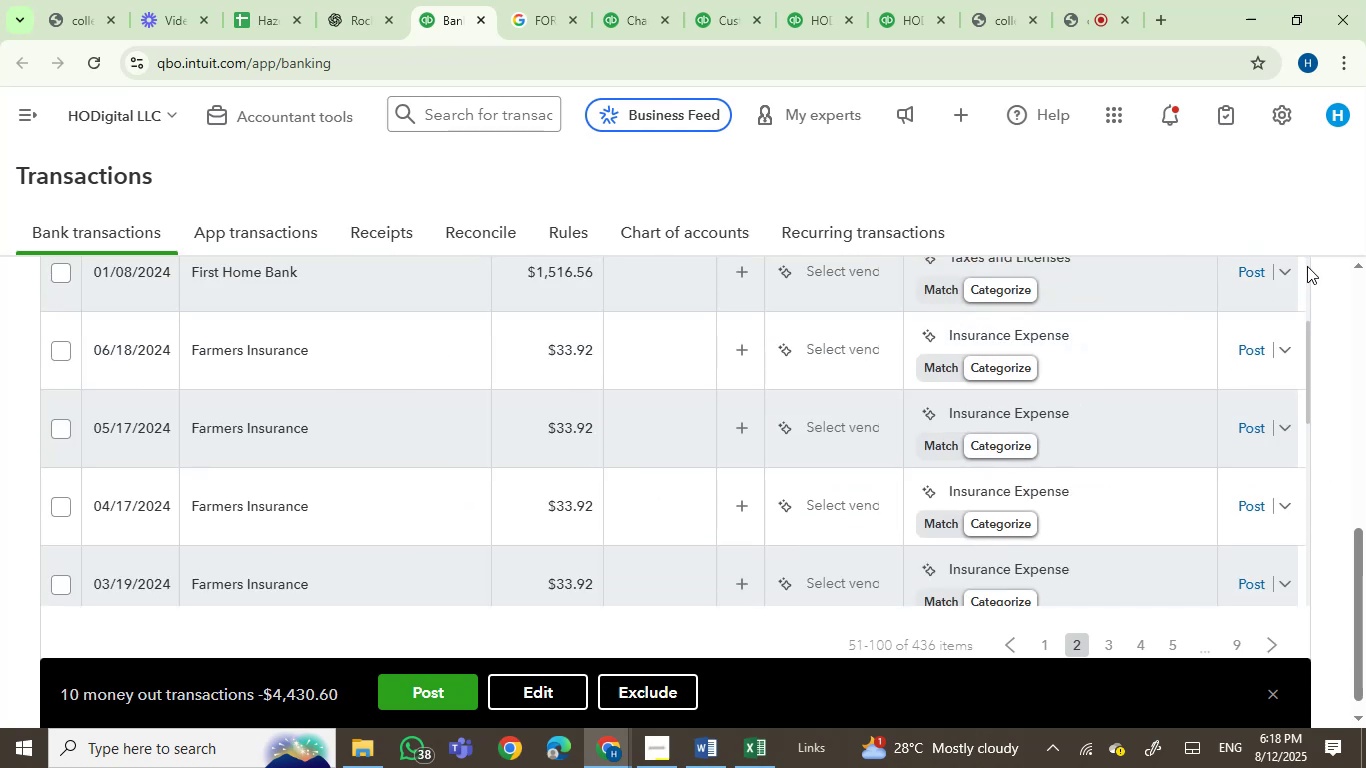 
triple_click([1307, 266])
 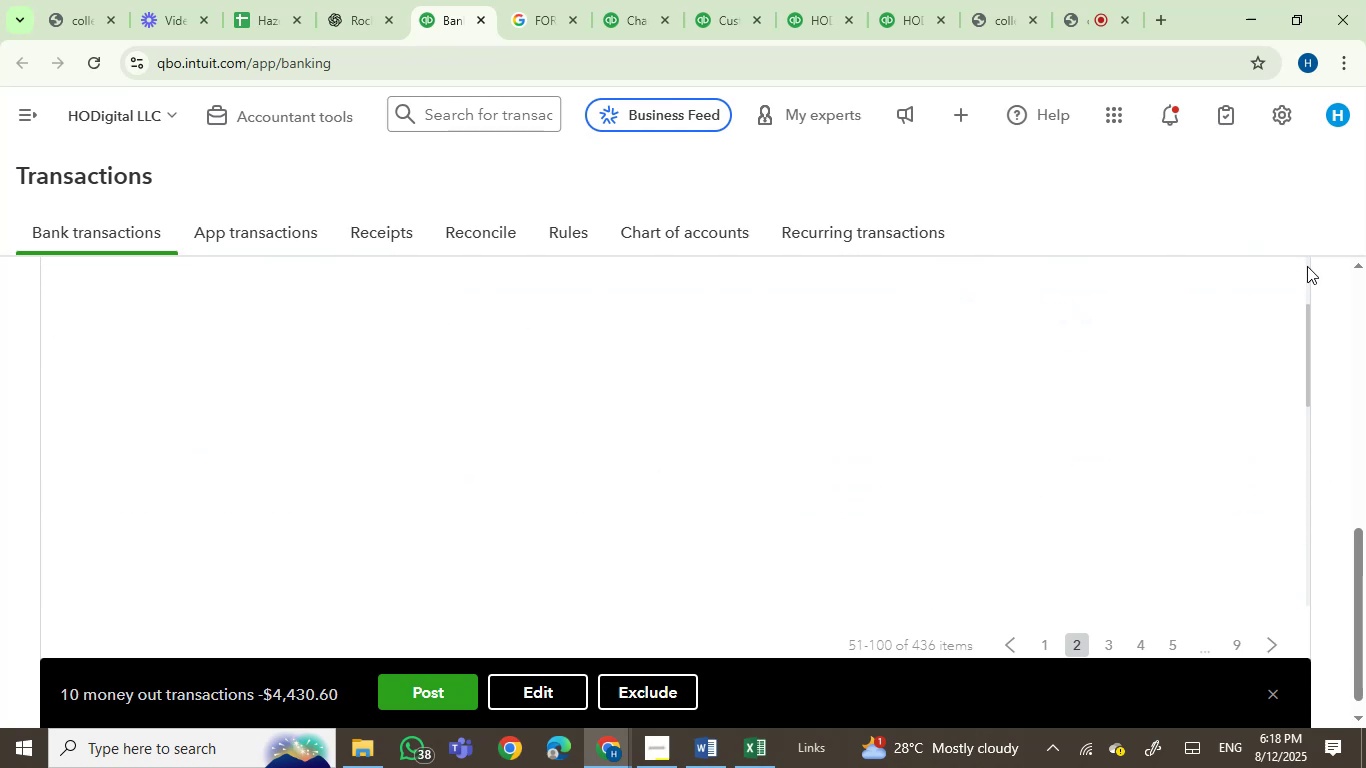 
triple_click([1307, 266])
 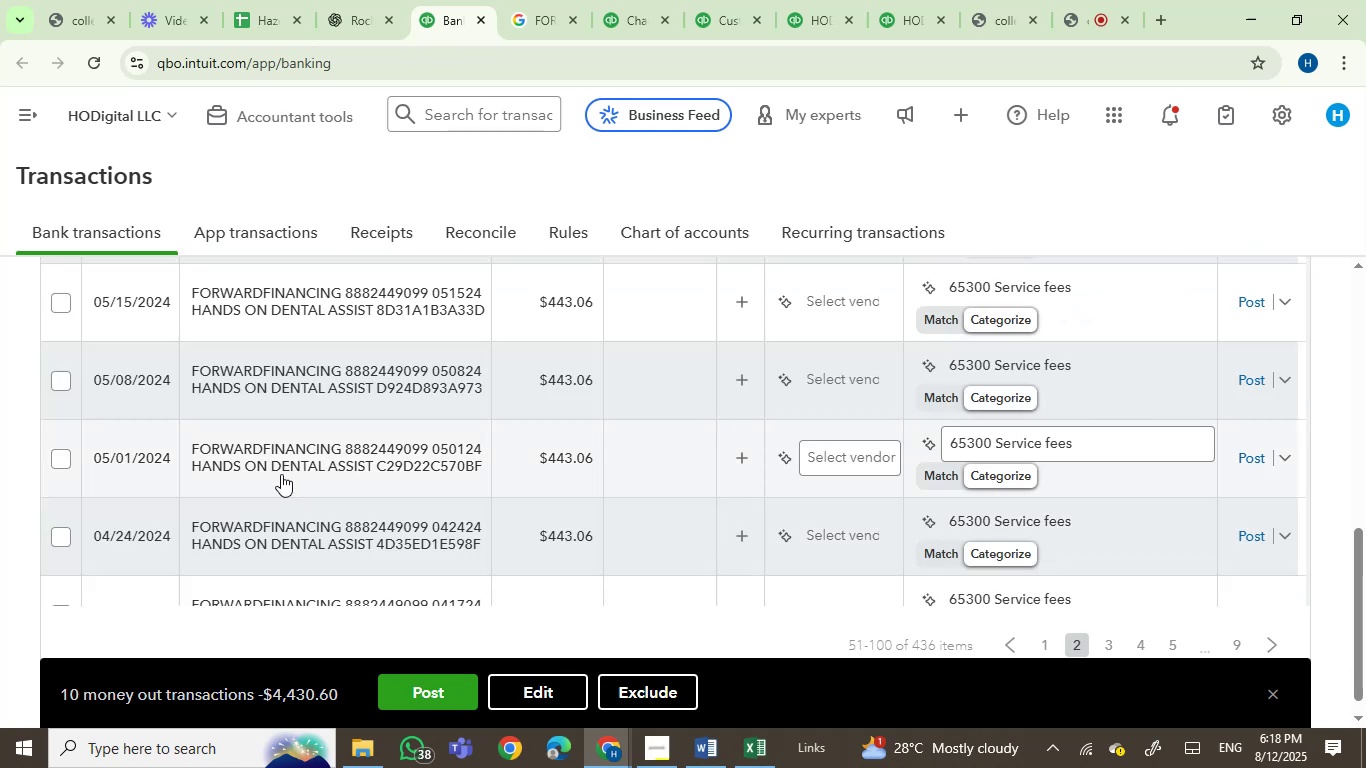 
left_click([63, 379])
 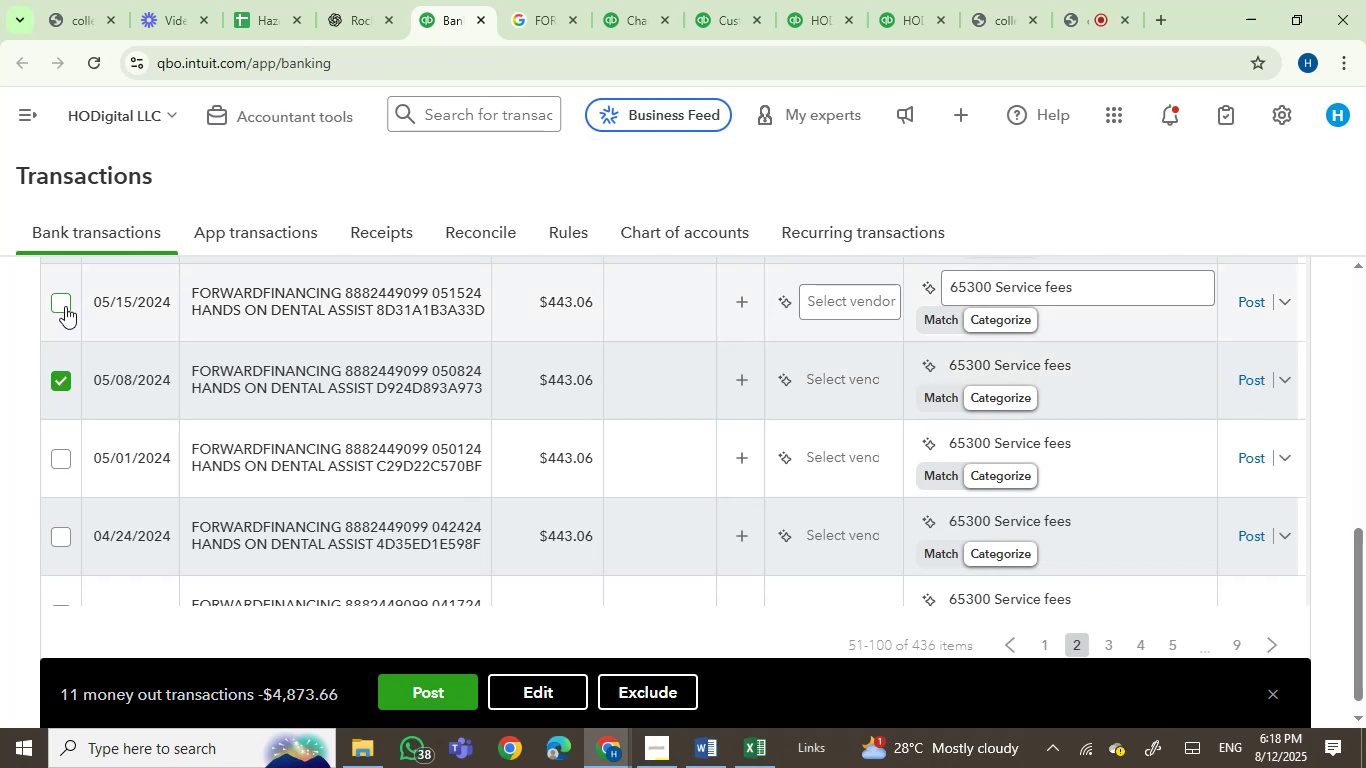 
left_click([65, 306])
 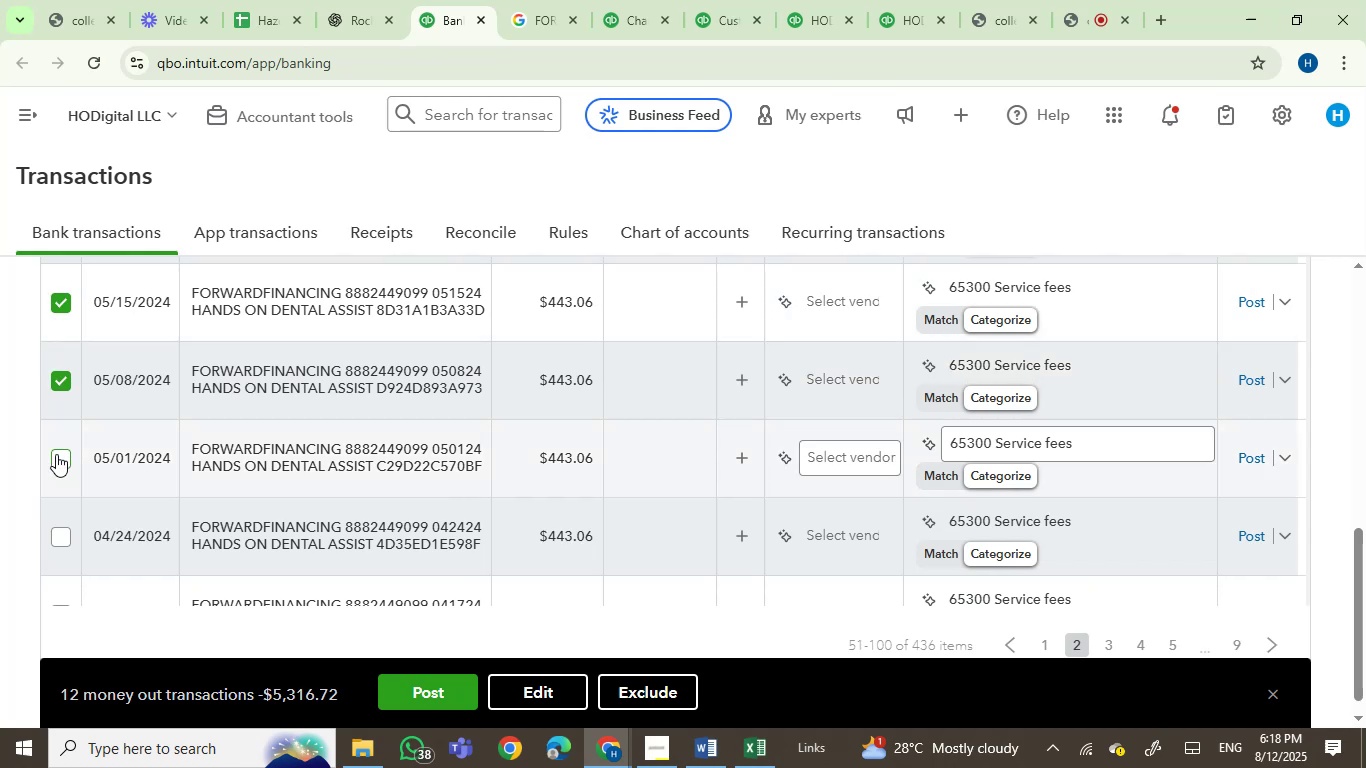 
left_click([56, 454])
 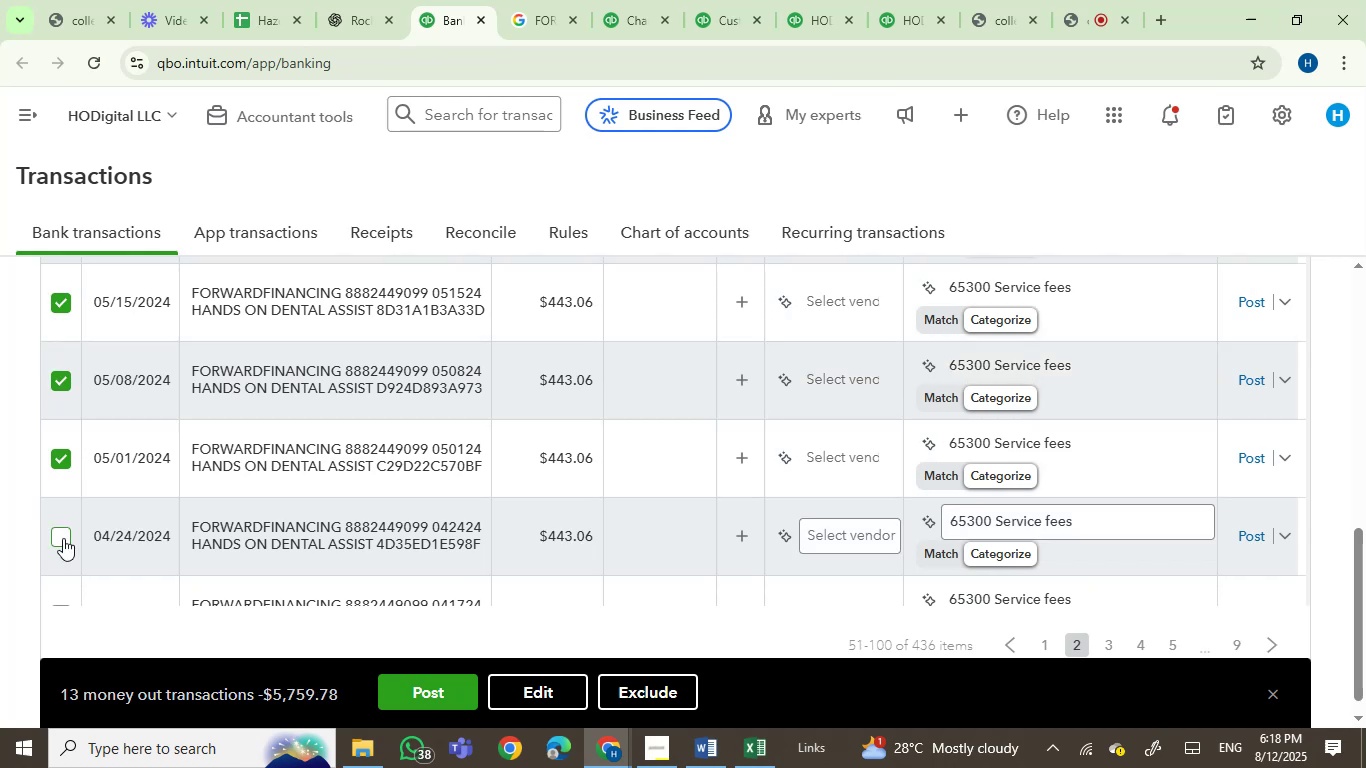 
left_click([63, 538])
 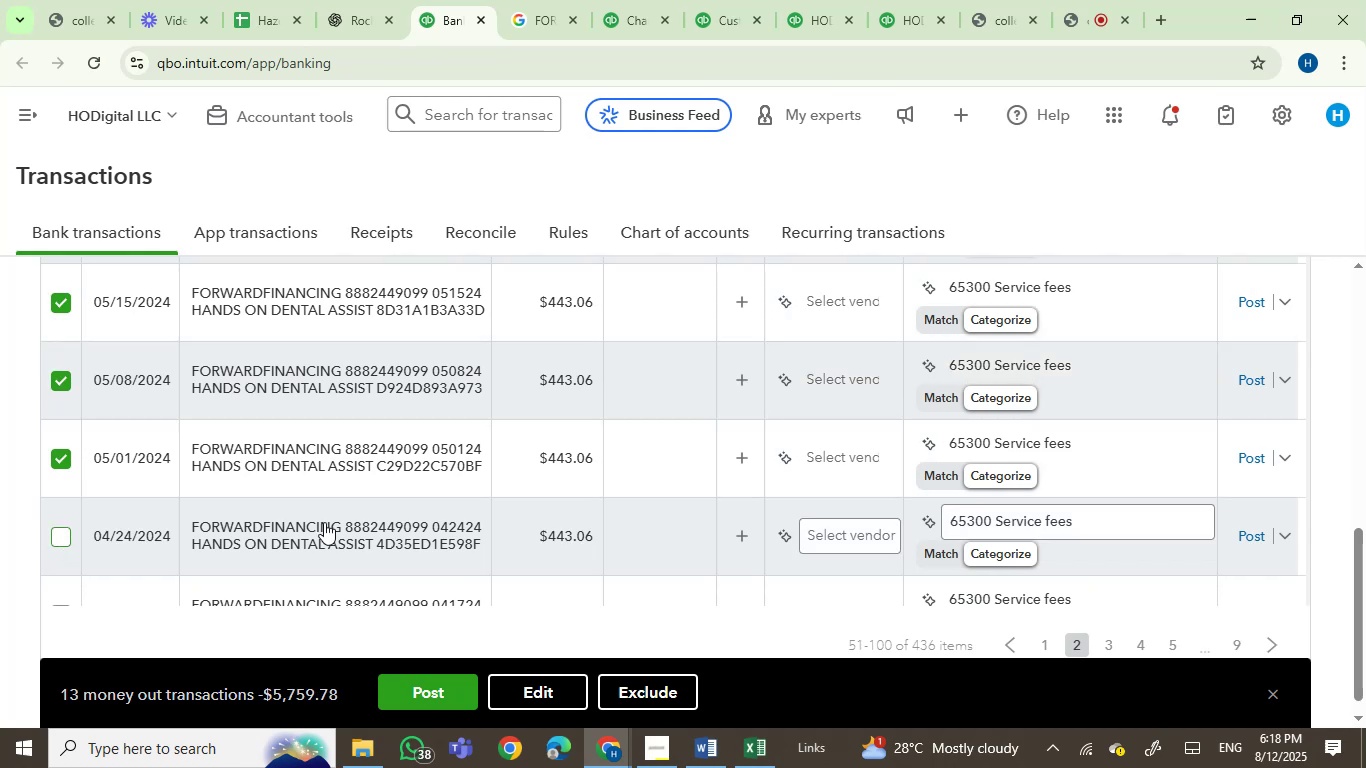 
scroll: coordinate [324, 522], scroll_direction: up, amount: 1.0
 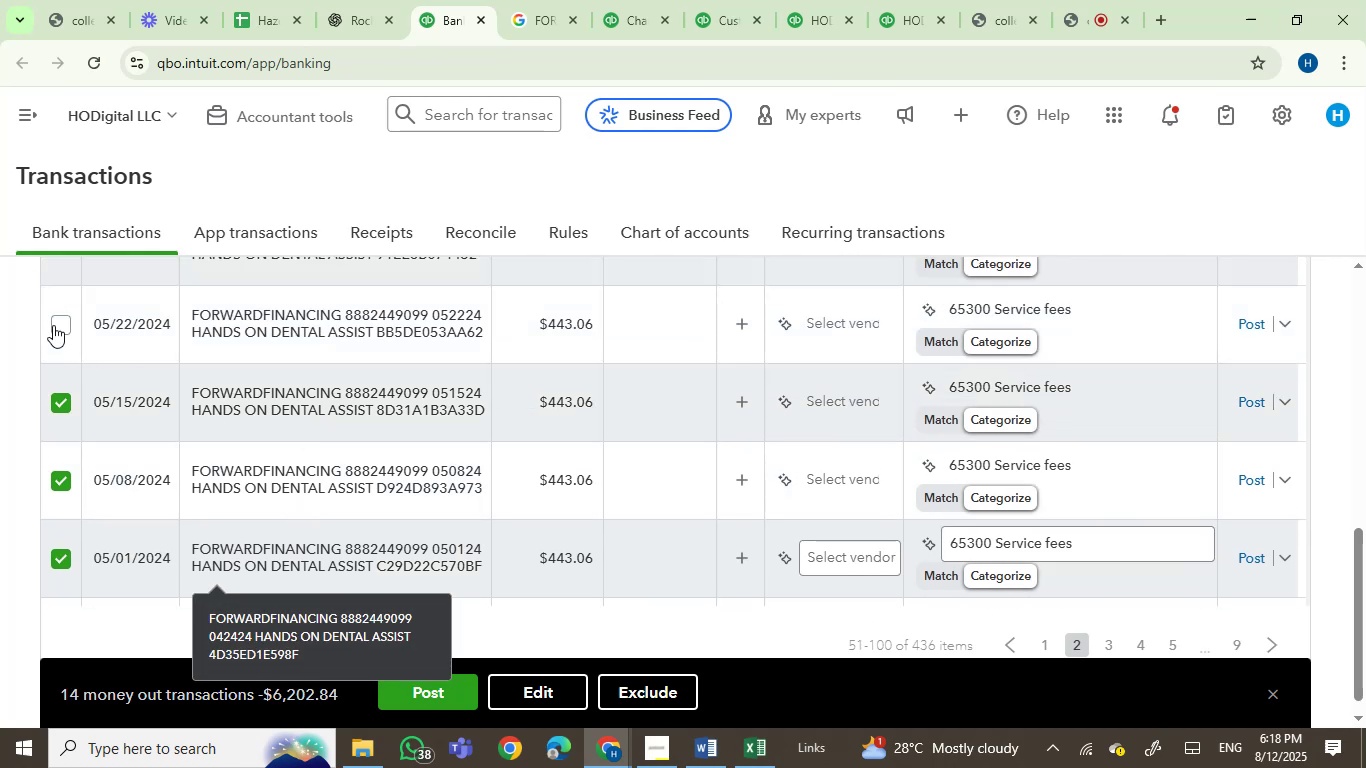 
left_click([59, 322])
 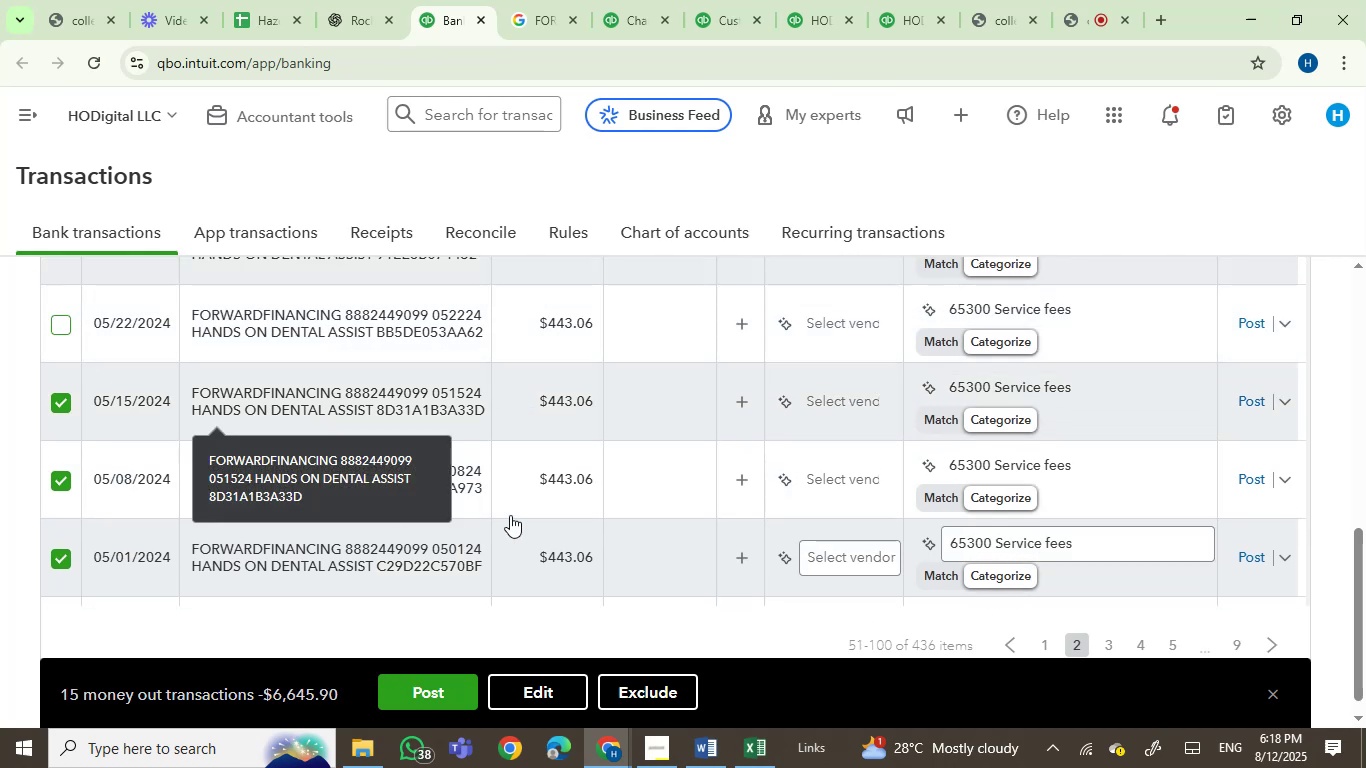 
scroll: coordinate [490, 421], scroll_direction: down, amount: 1.0
 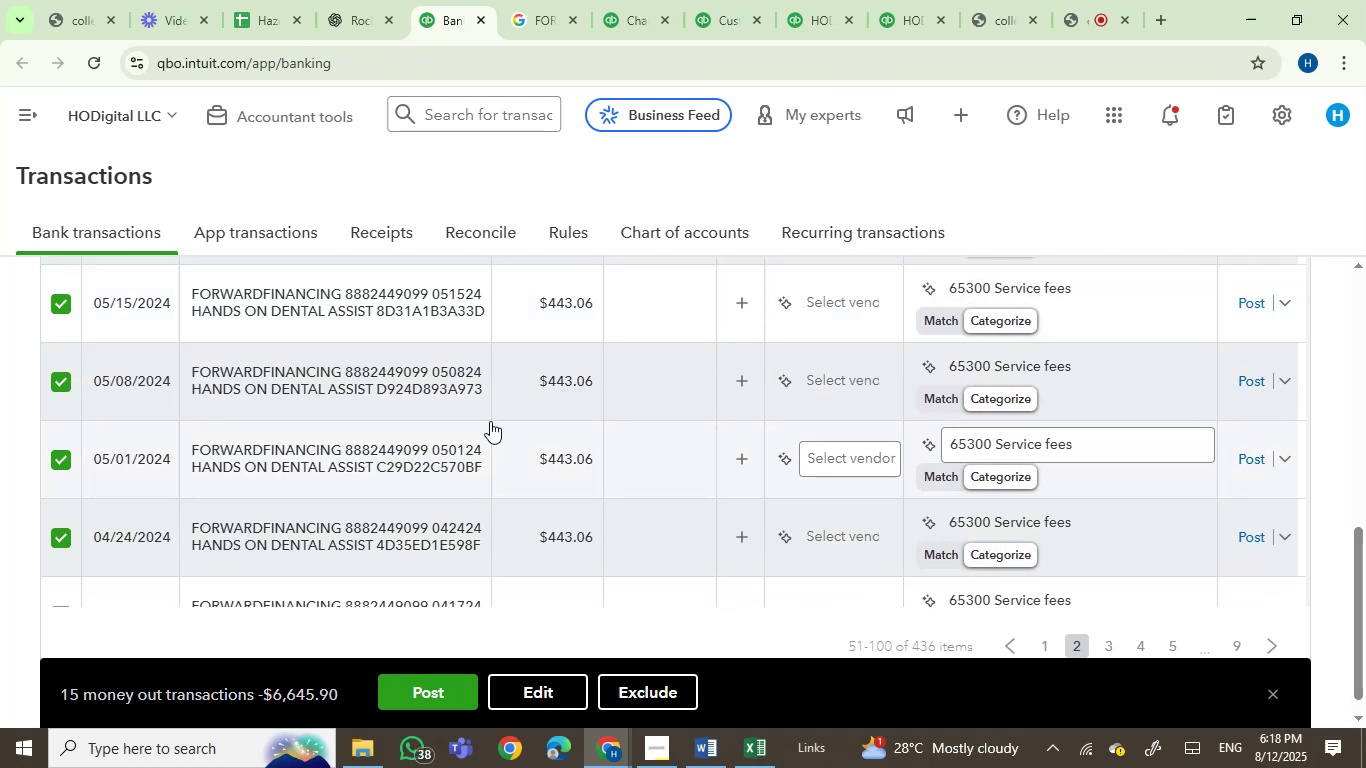 
scroll: coordinate [490, 421], scroll_direction: none, amount: 0.0
 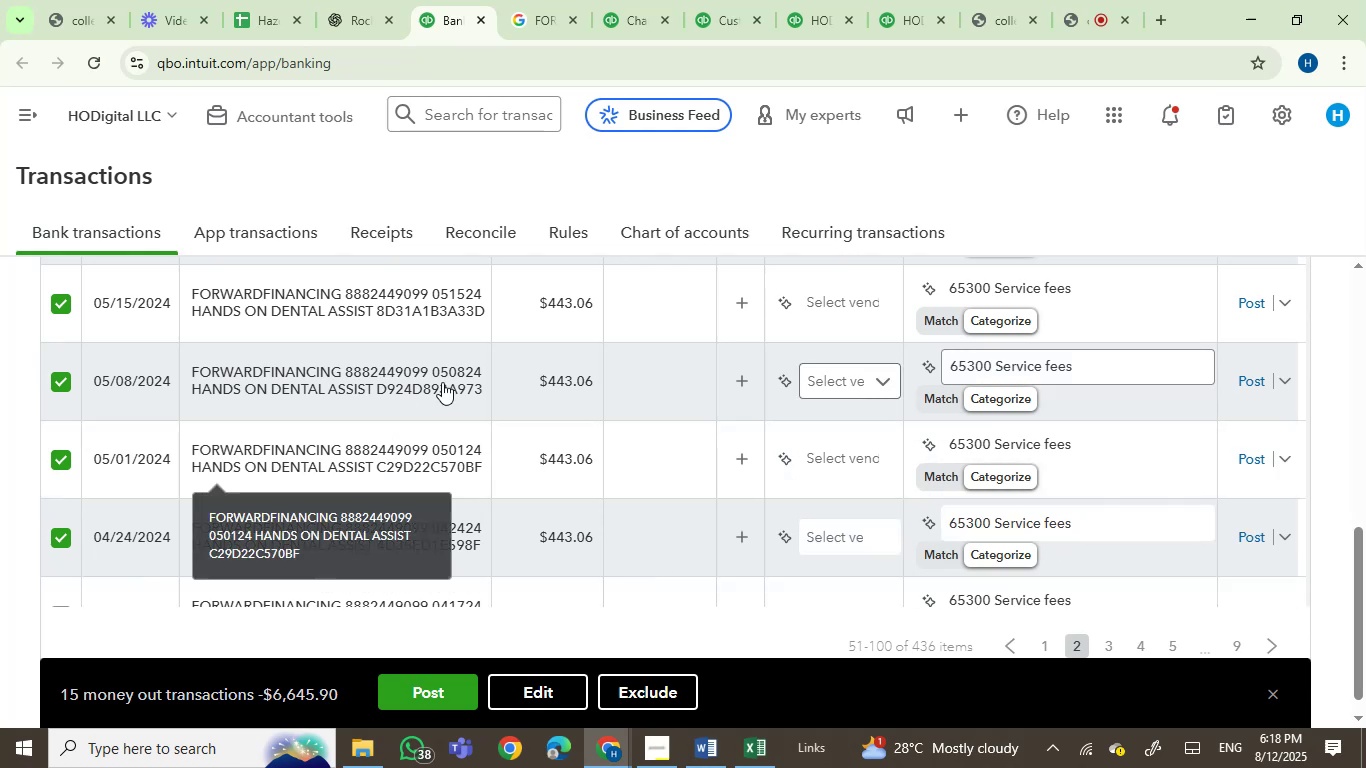 
left_click([531, 689])
 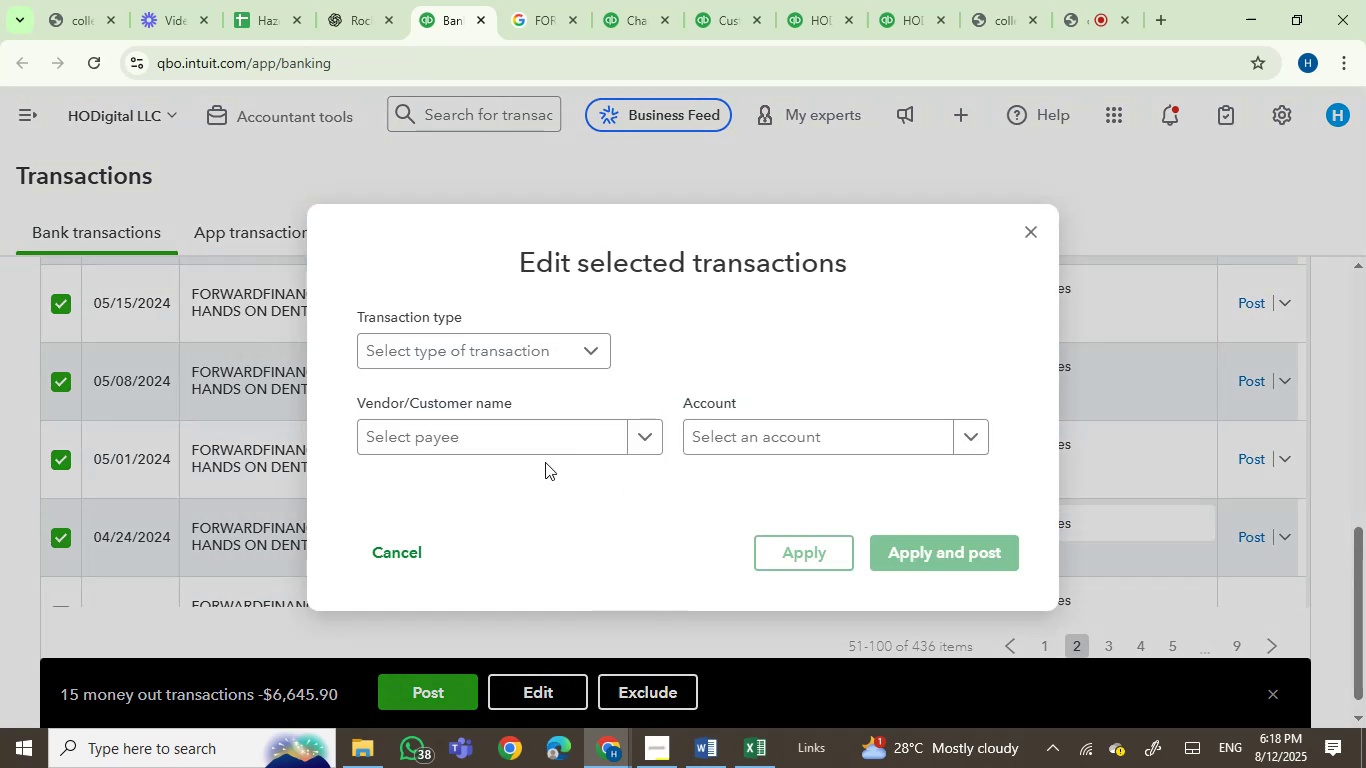 
left_click([518, 447])
 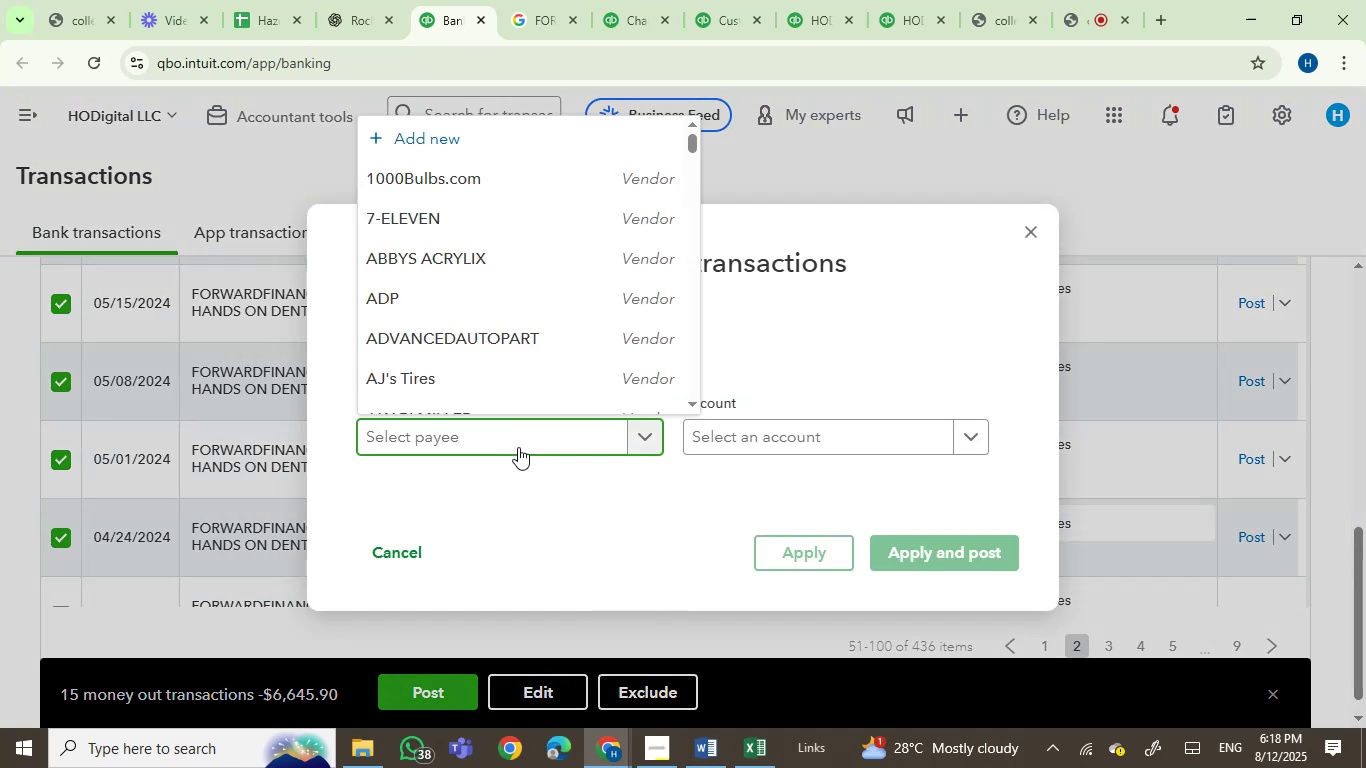 
type(forwa)
 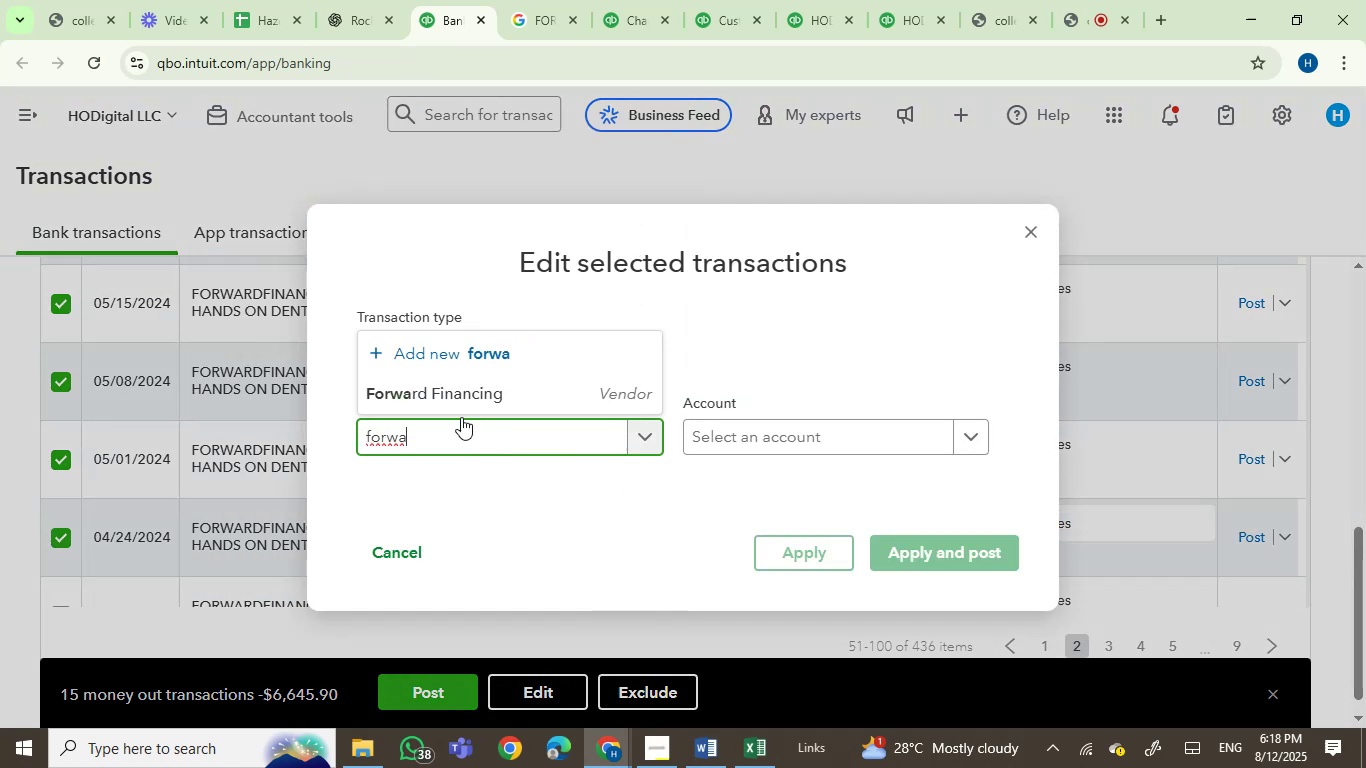 
left_click([455, 387])
 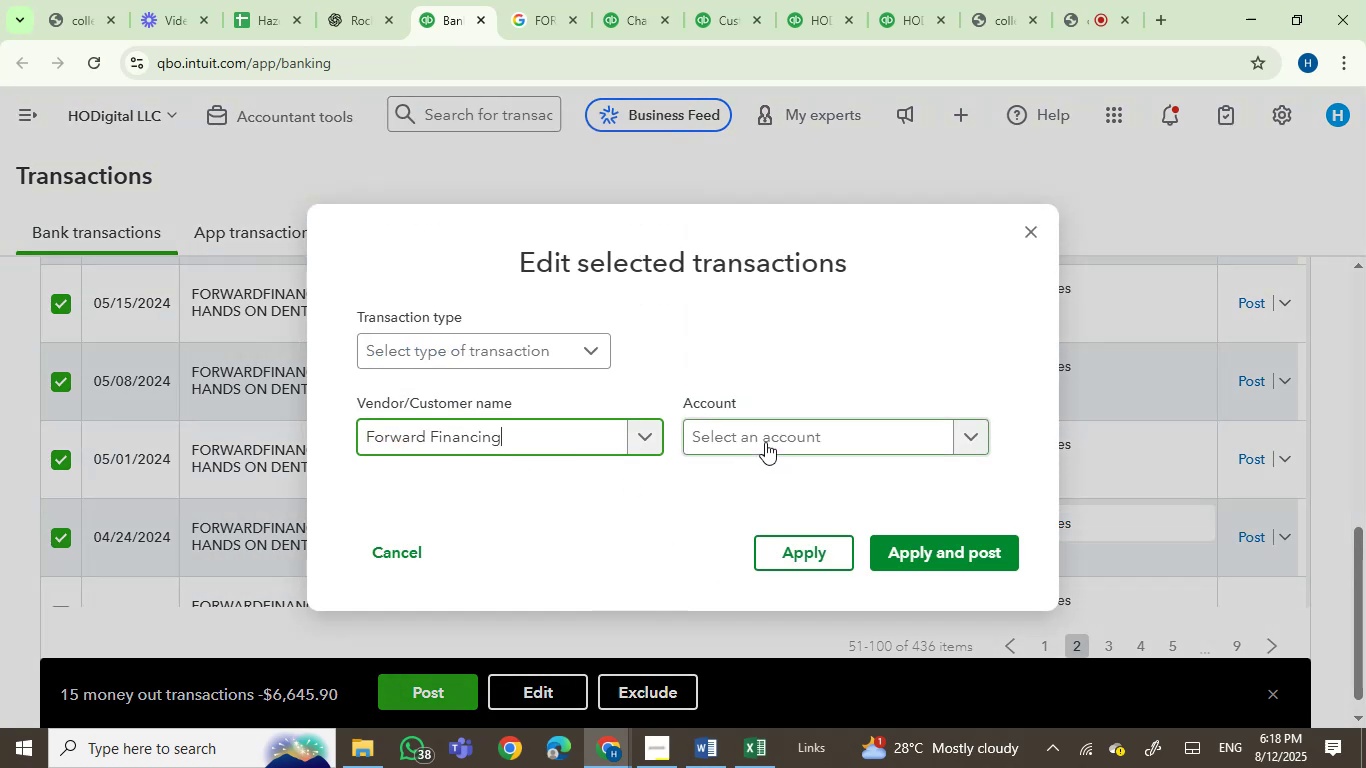 
left_click([765, 441])
 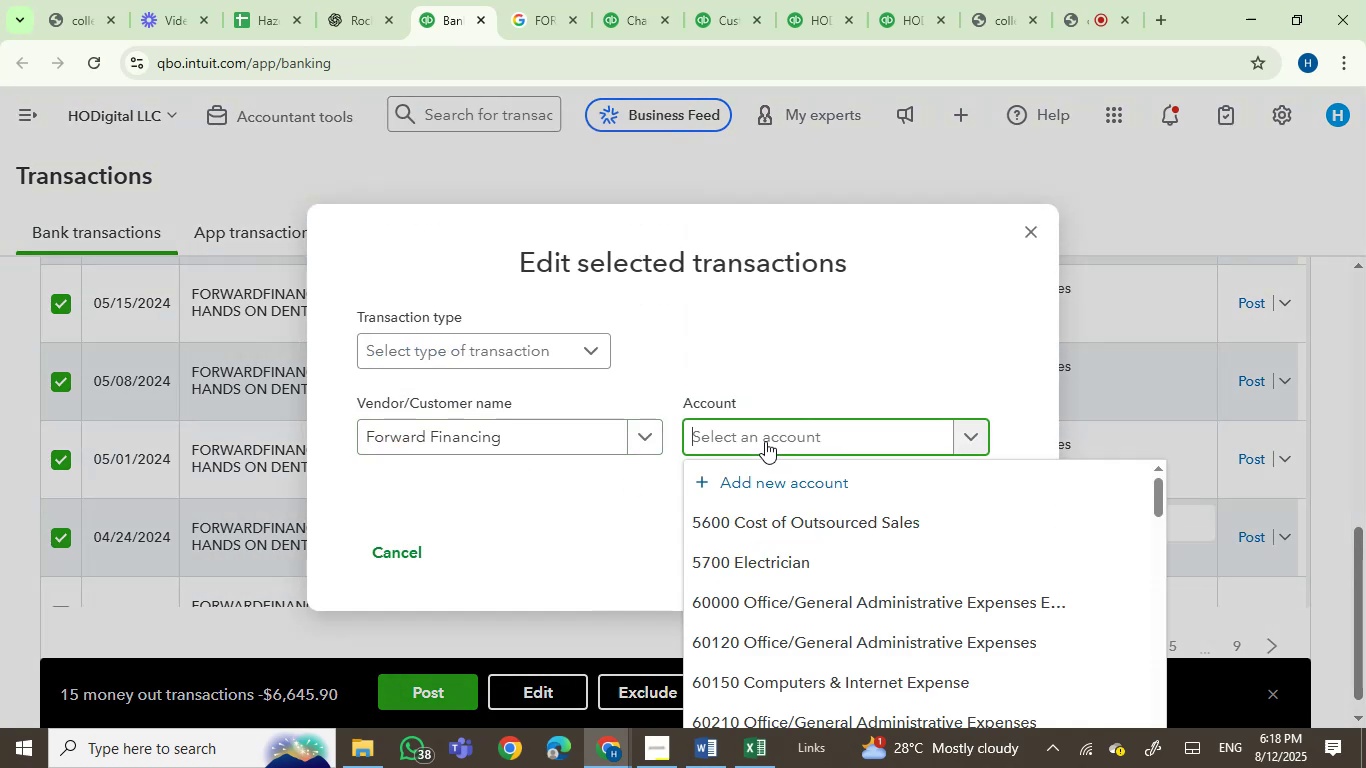 
key(Control+V)
 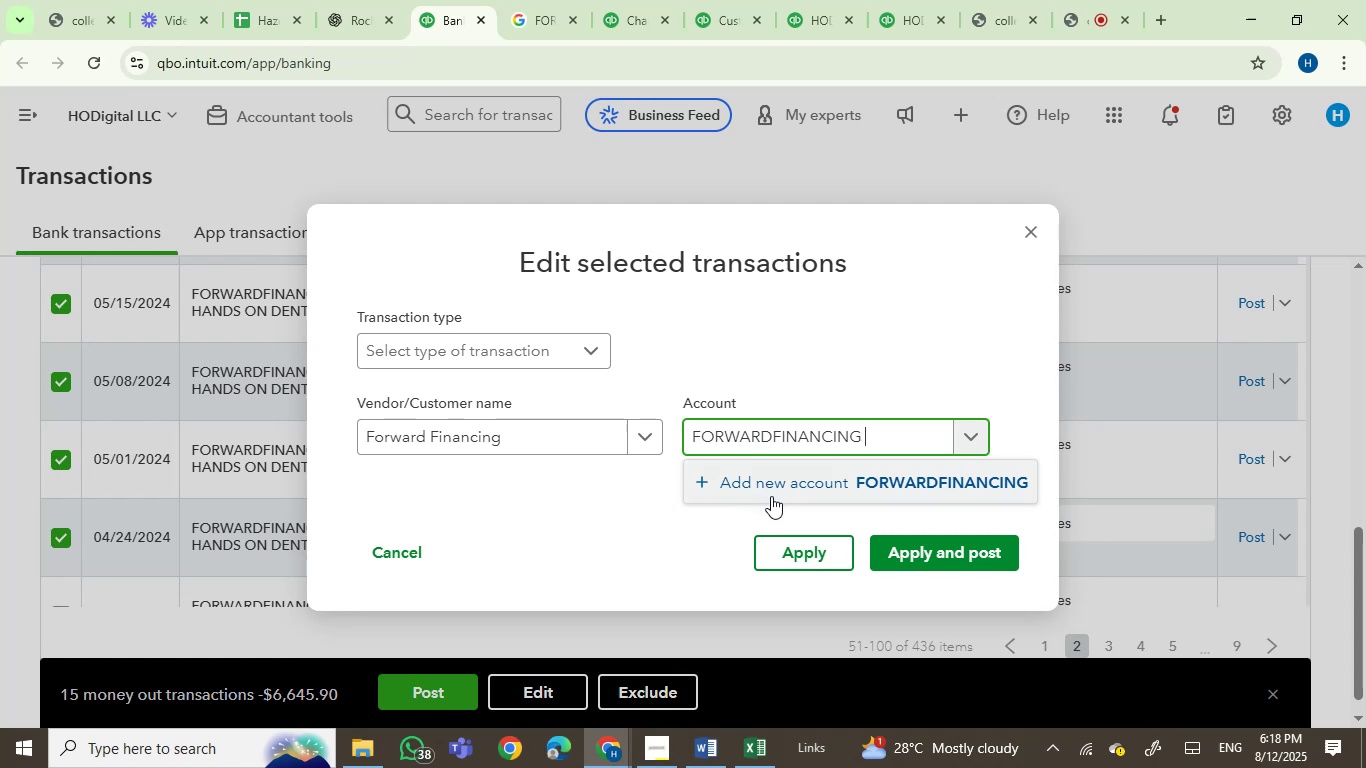 
hold_key(key=Backspace, duration=0.86)
 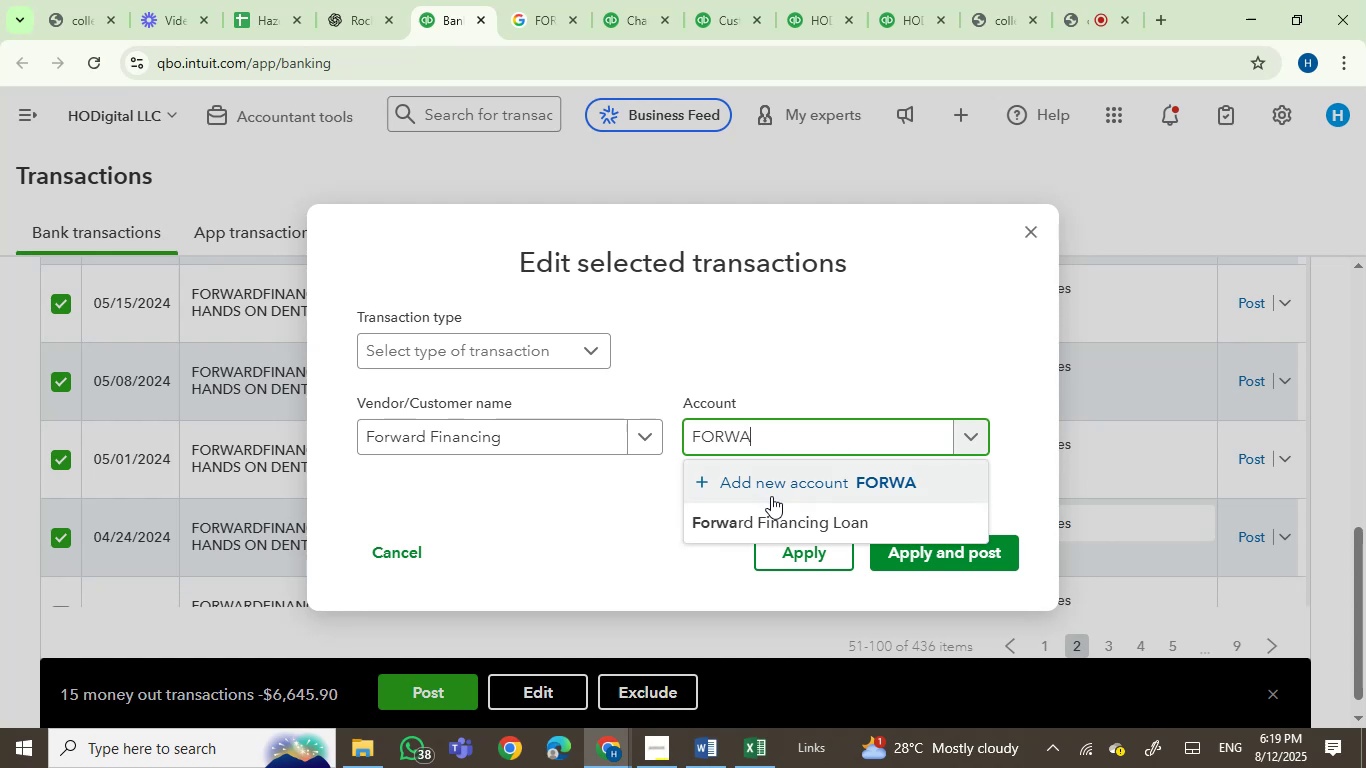 
left_click([778, 515])
 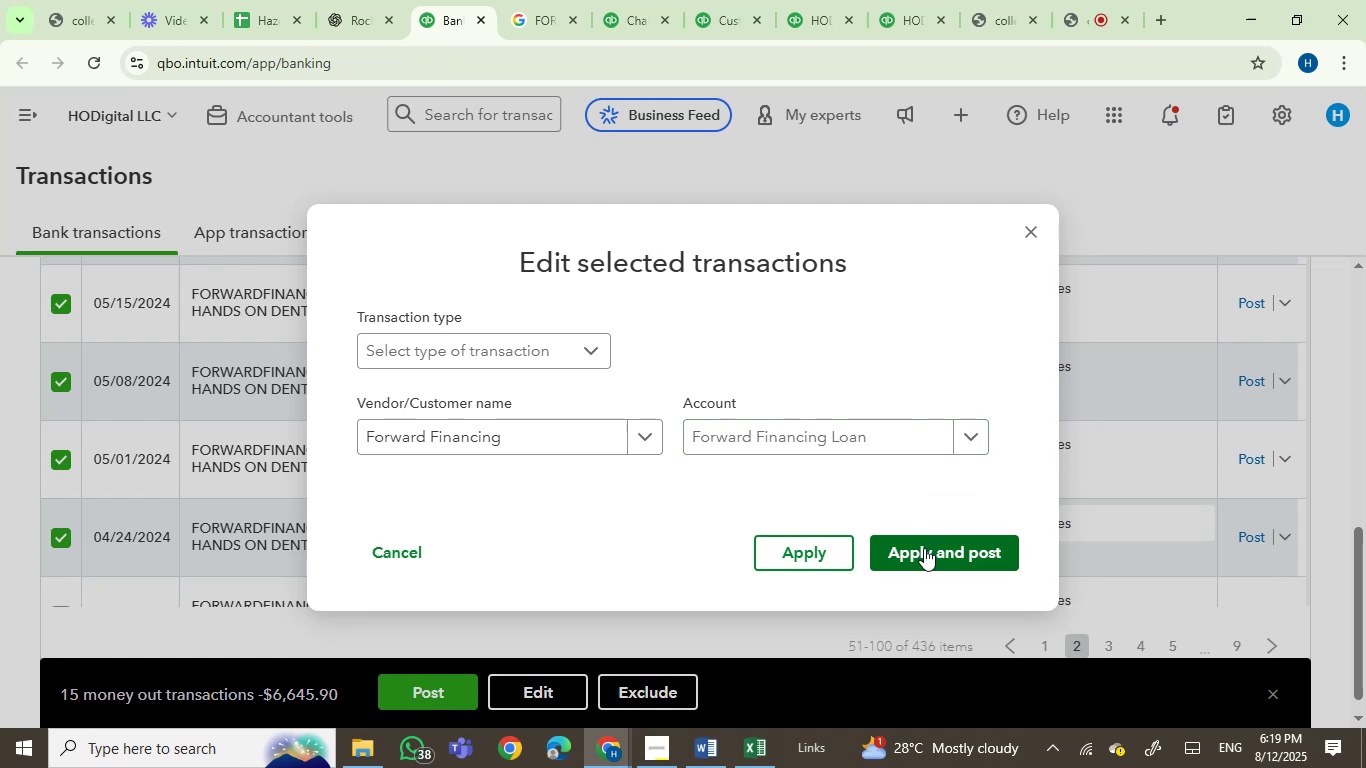 
left_click([924, 548])
 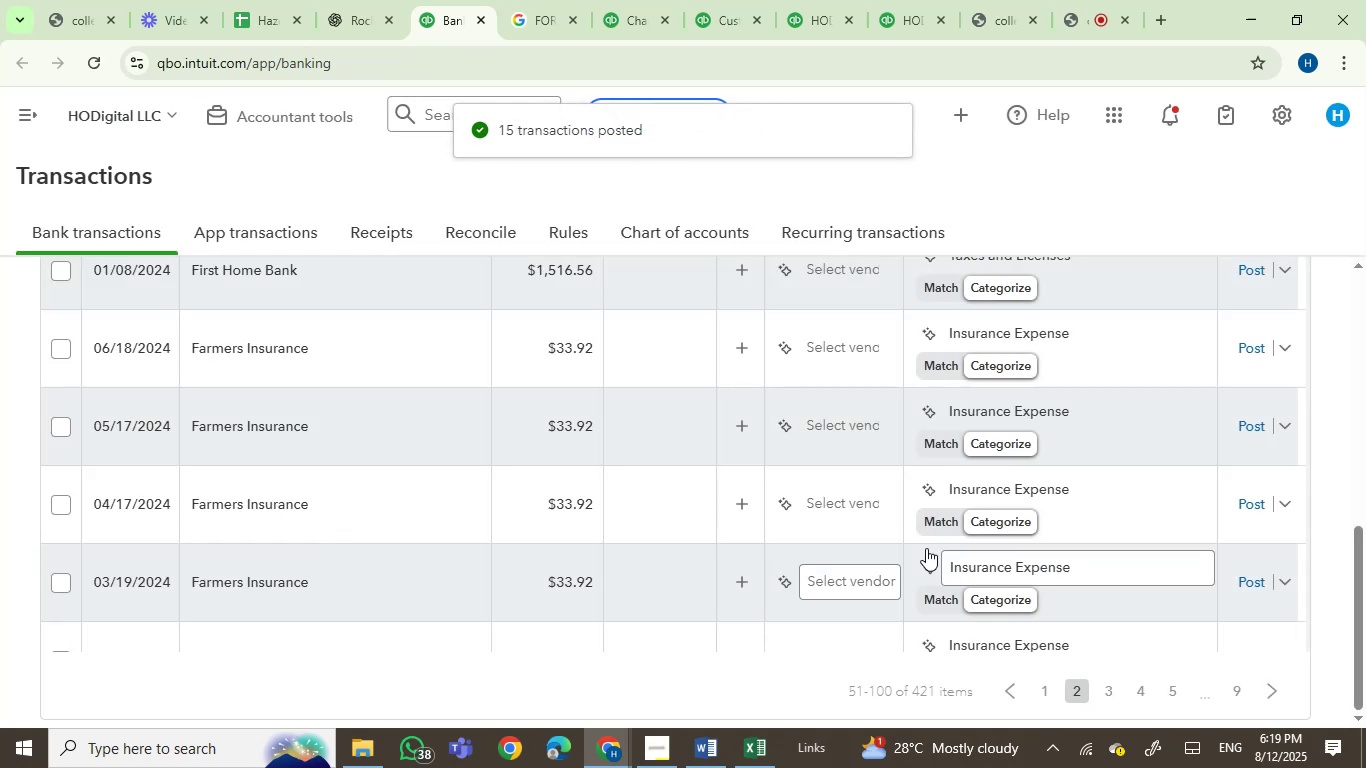 
wait(14.47)
 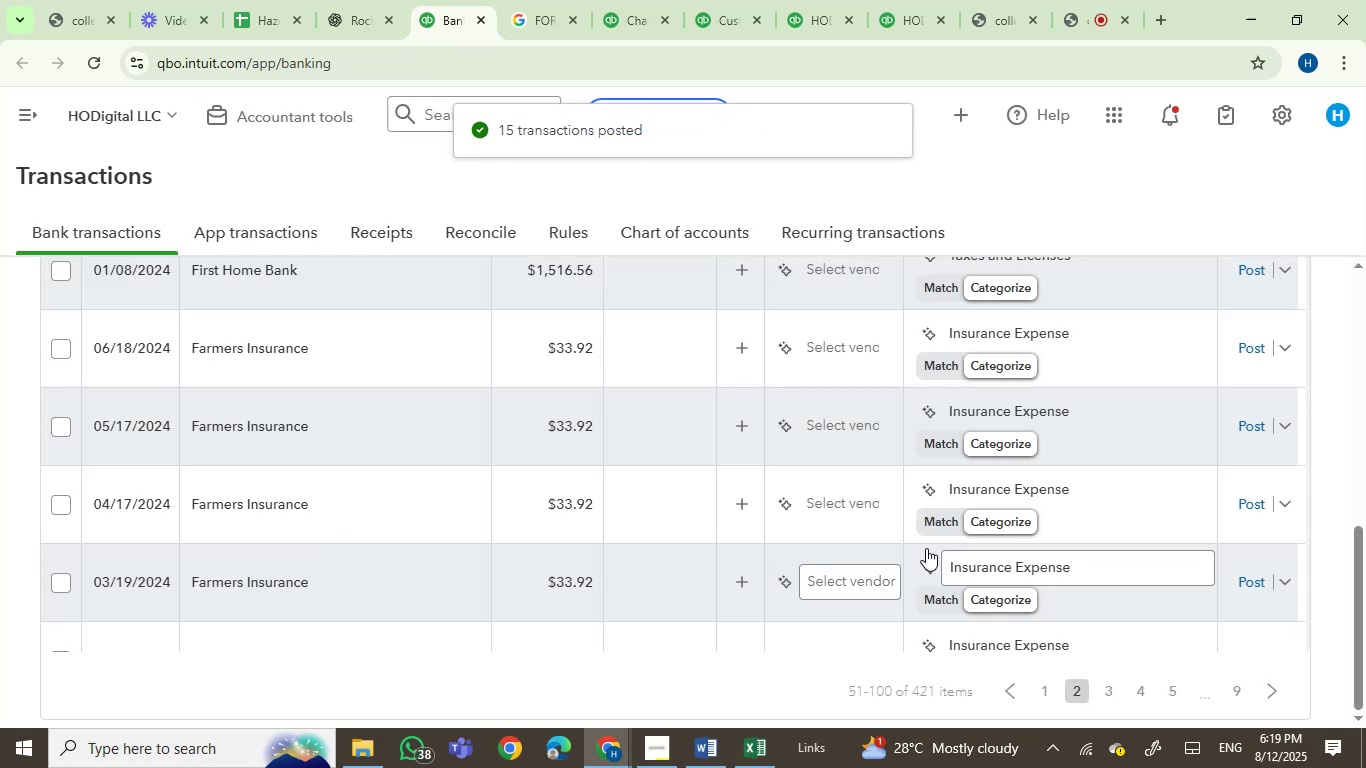 
left_click([244, 351])
 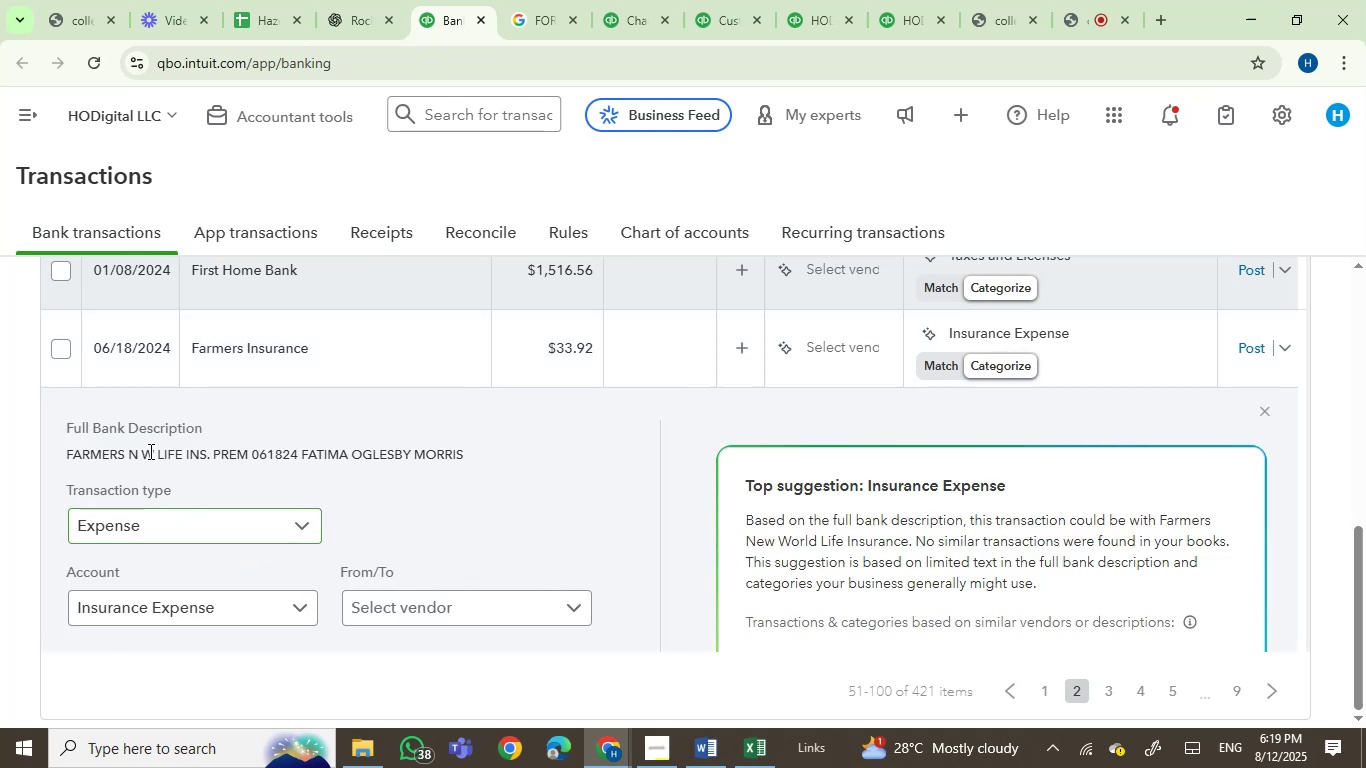 
left_click([102, 459])
 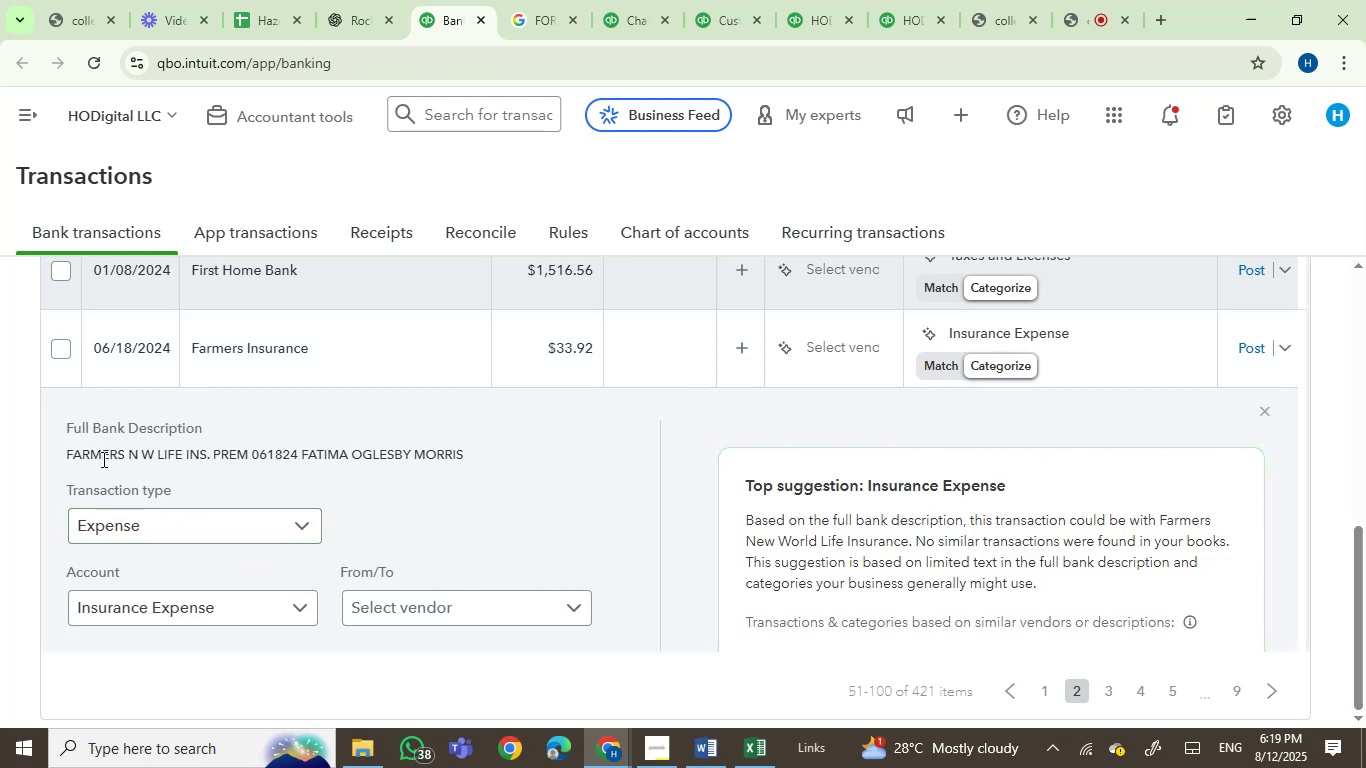 
left_click_drag(start_coordinate=[102, 459], to_coordinate=[236, 455])
 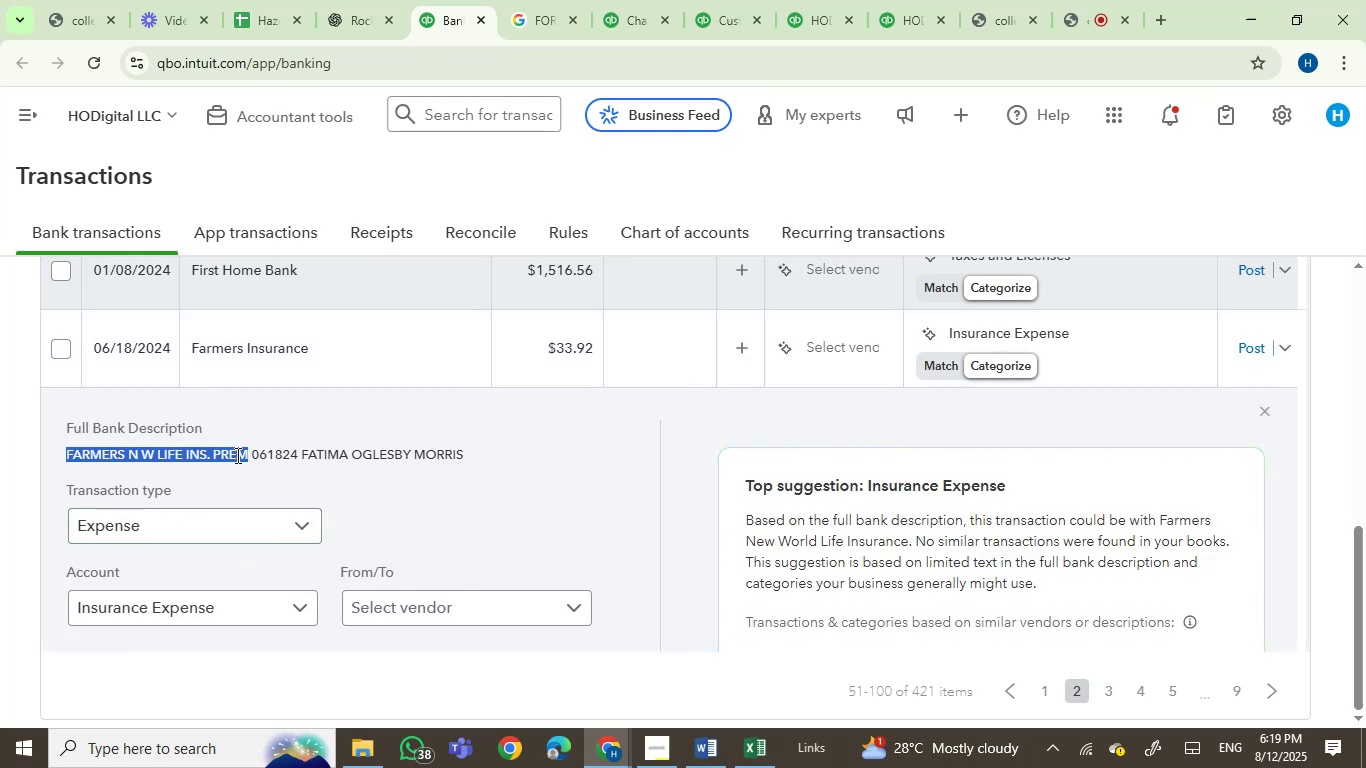 
key(Control+C)
 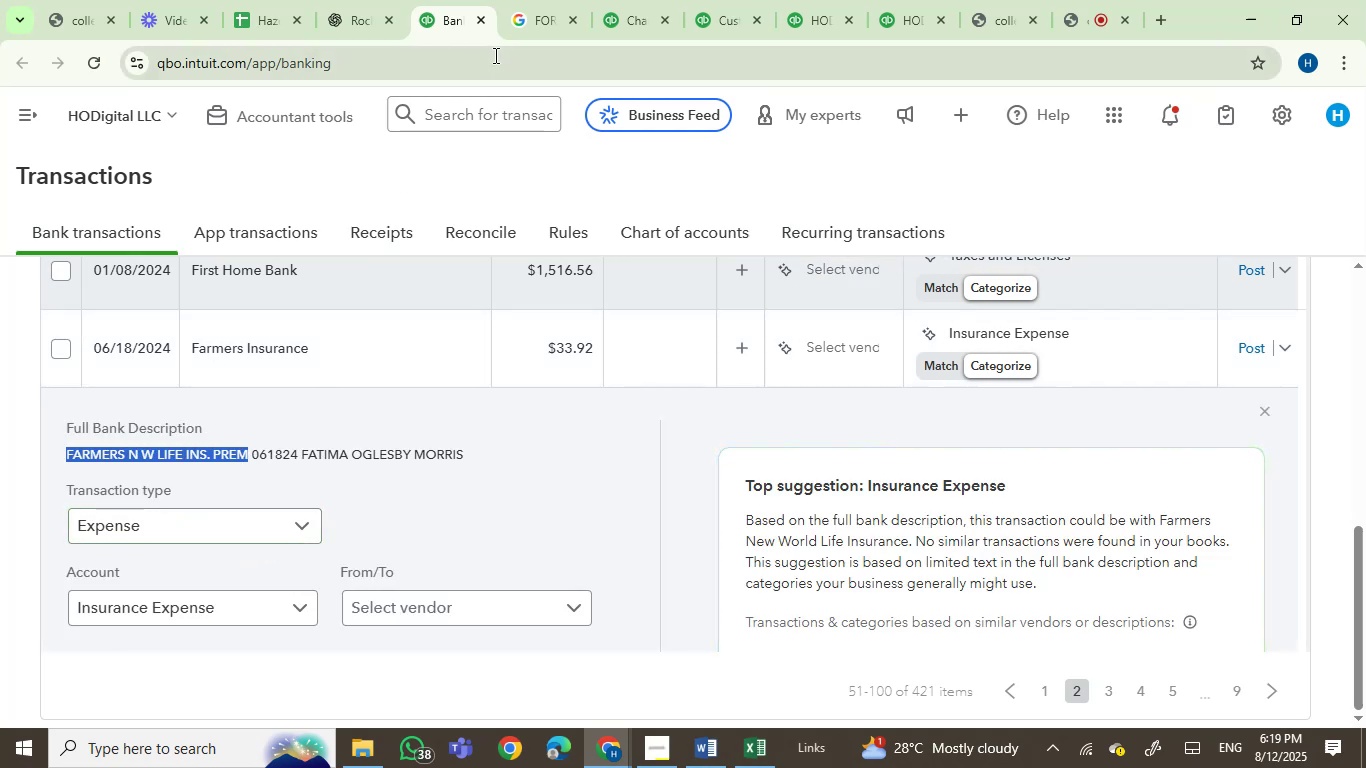 
left_click([537, 2])
 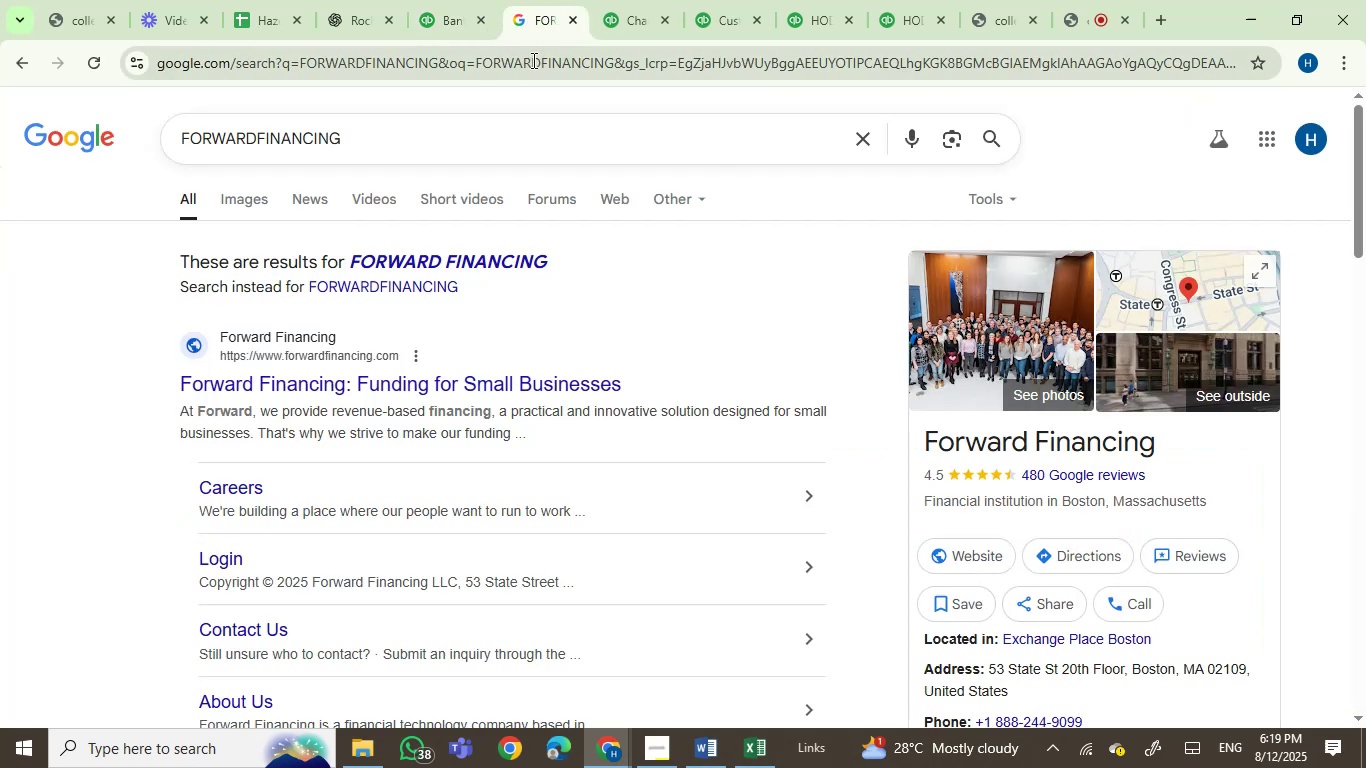 
left_click([532, 60])
 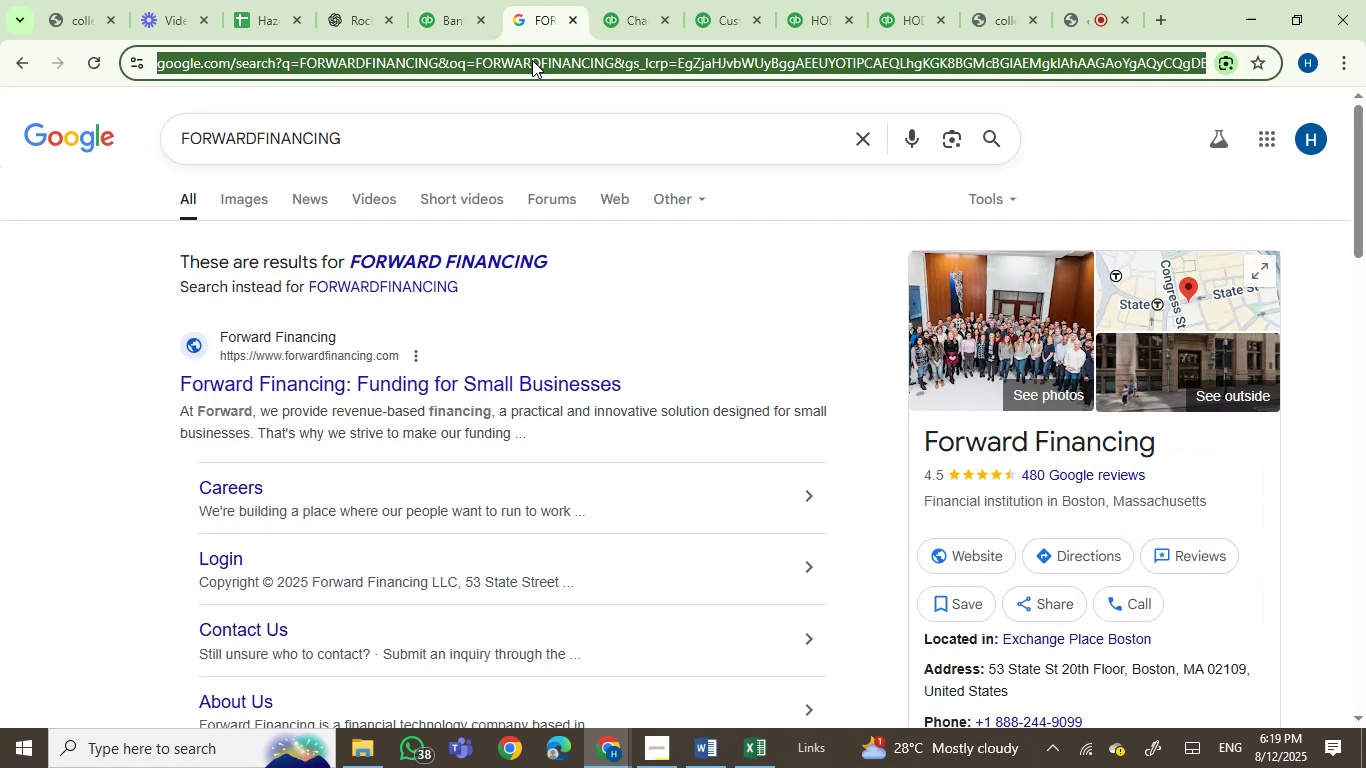 
key(Control+V)
 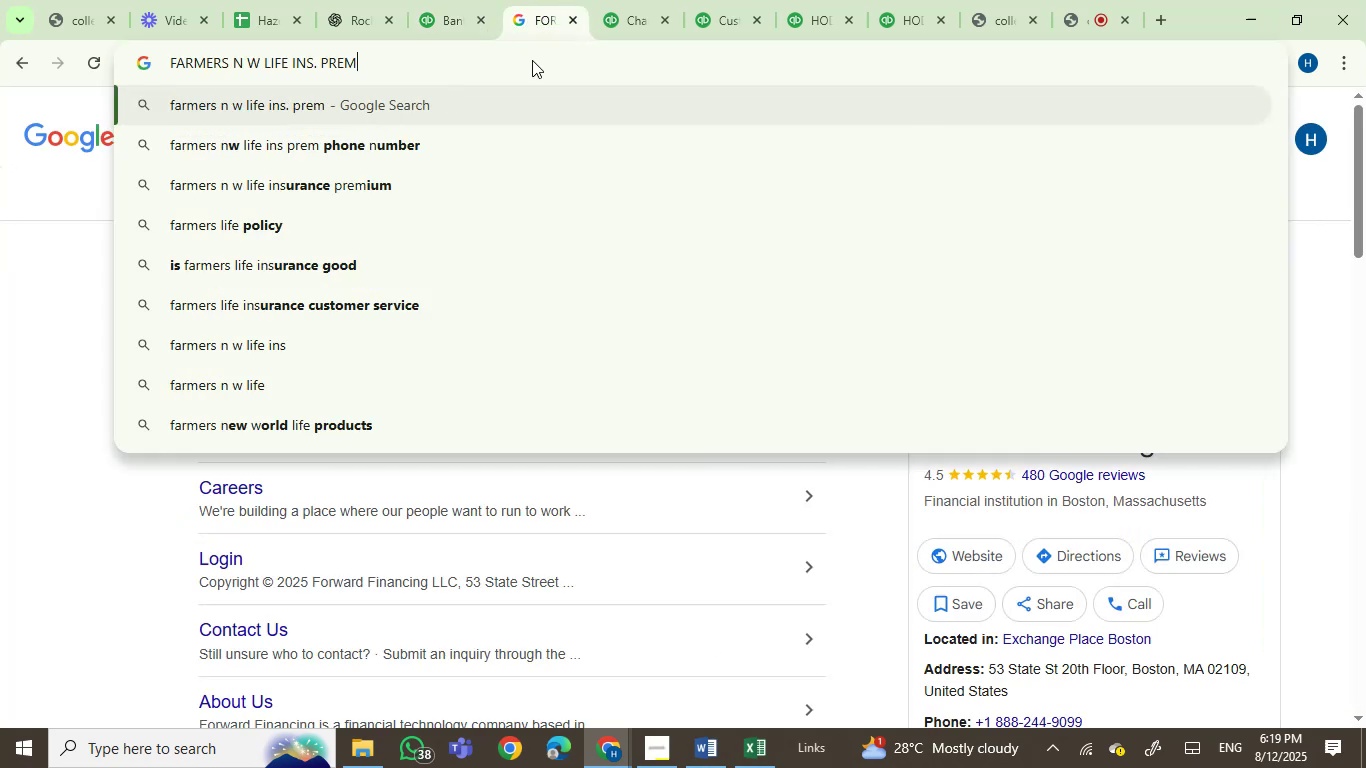 
key(Enter)
 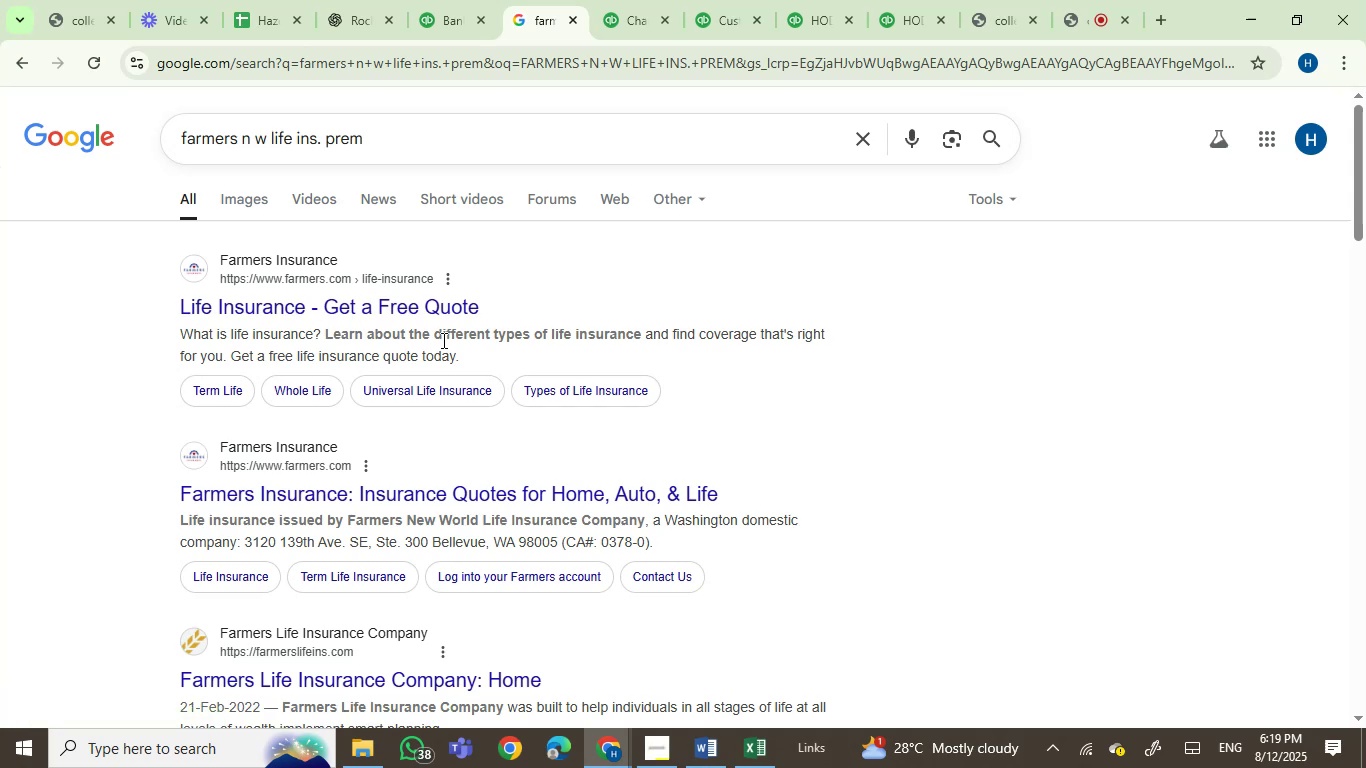 
wait(18.55)
 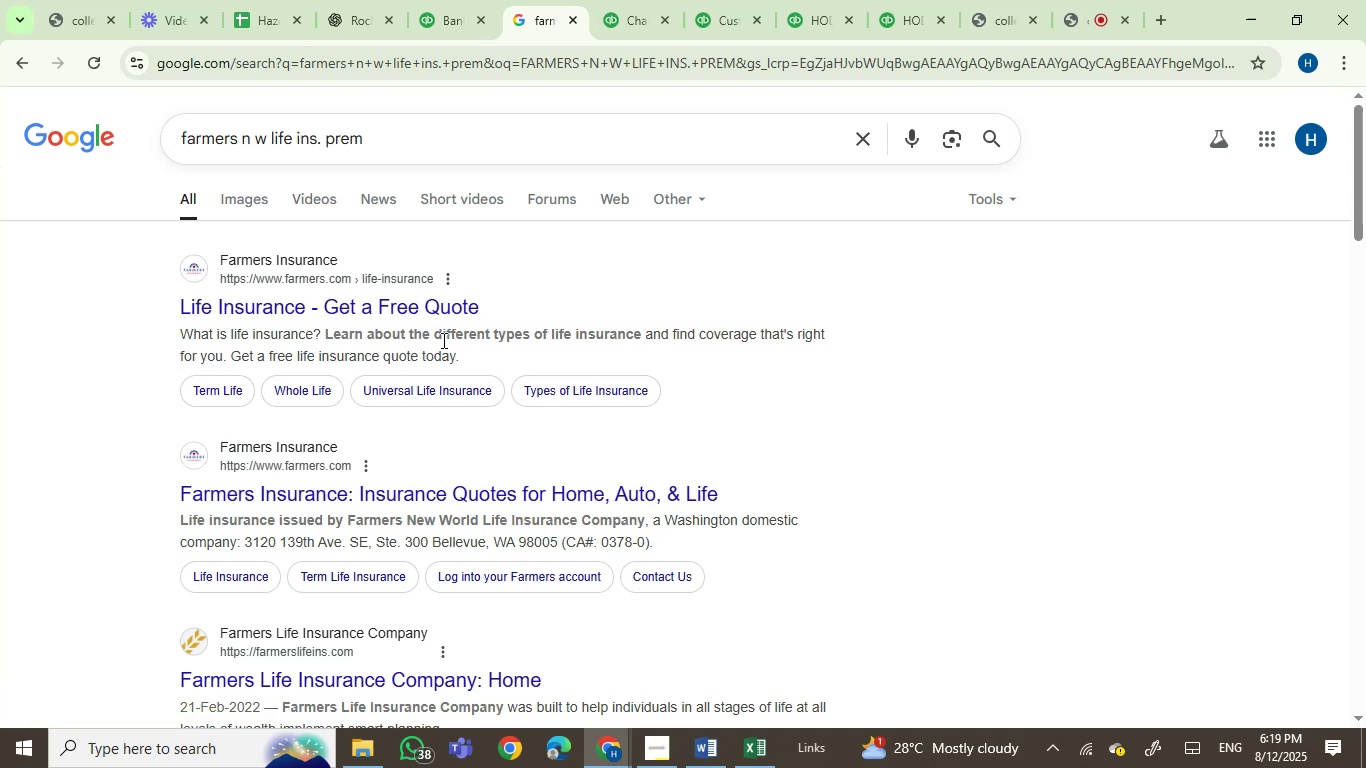 
left_click([436, 18])
 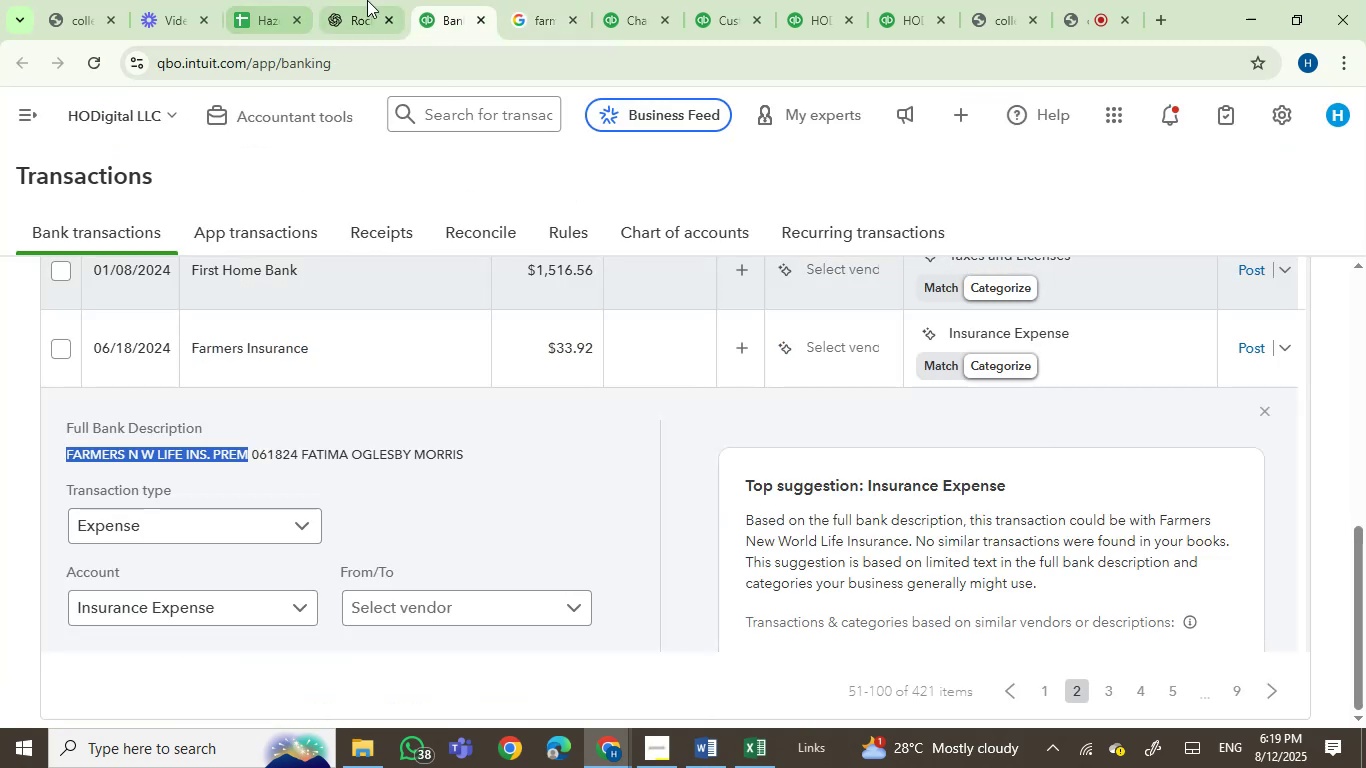 
left_click([513, 7])
 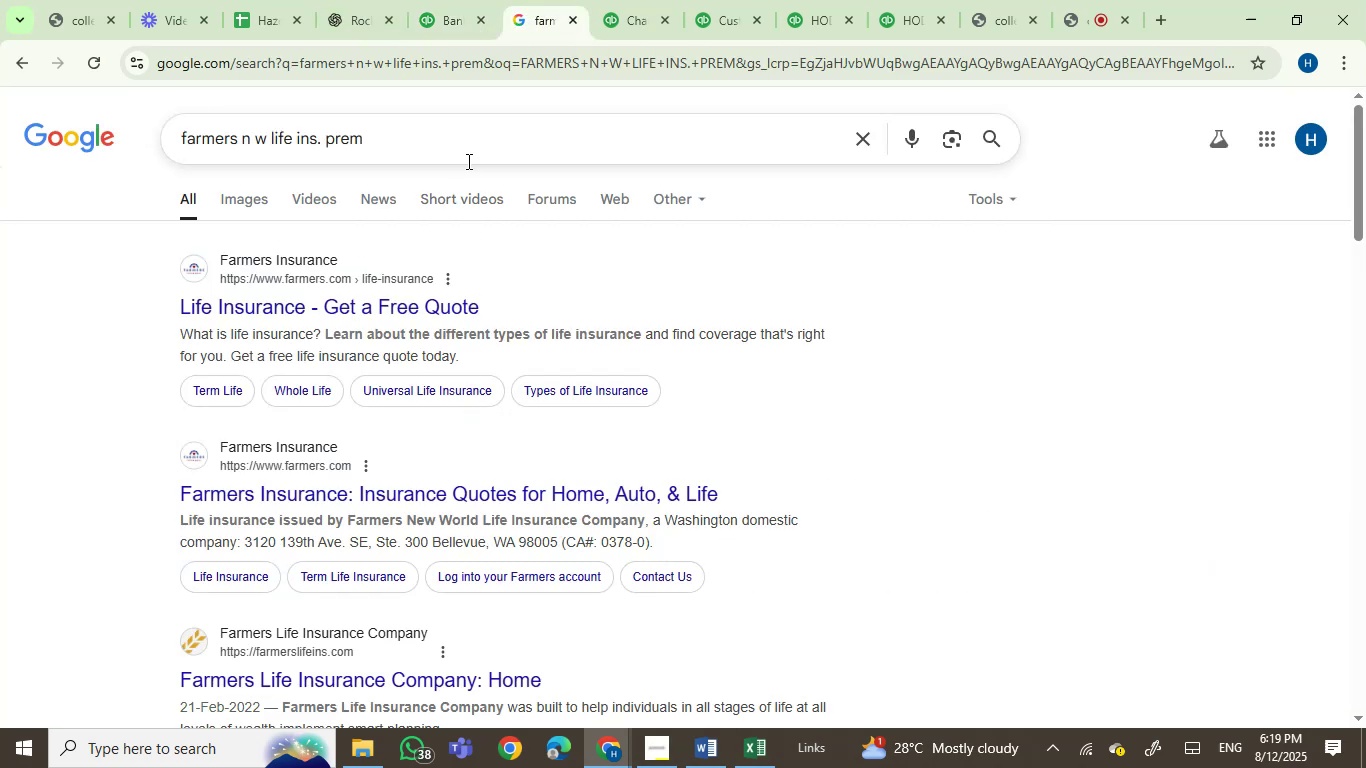 
left_click([443, 5])
 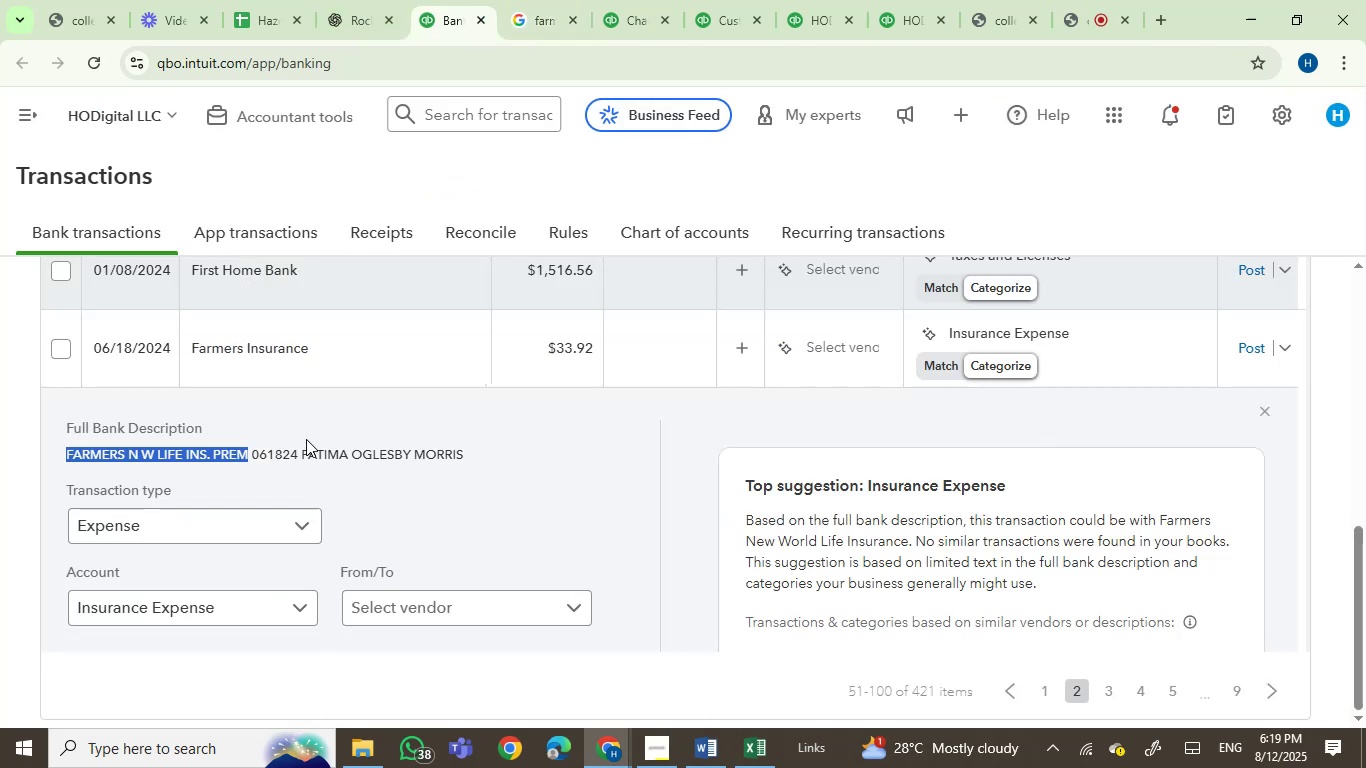 
left_click([360, 367])
 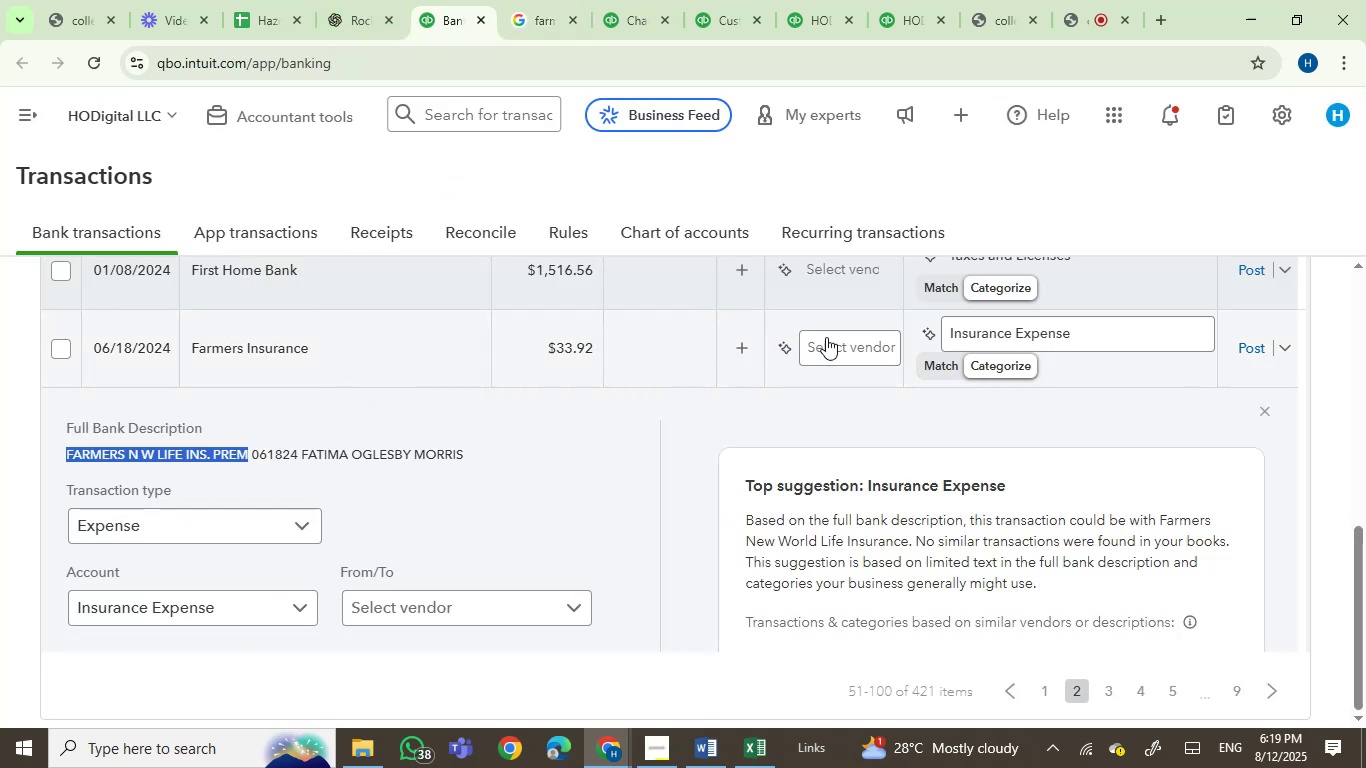 
left_click([826, 337])
 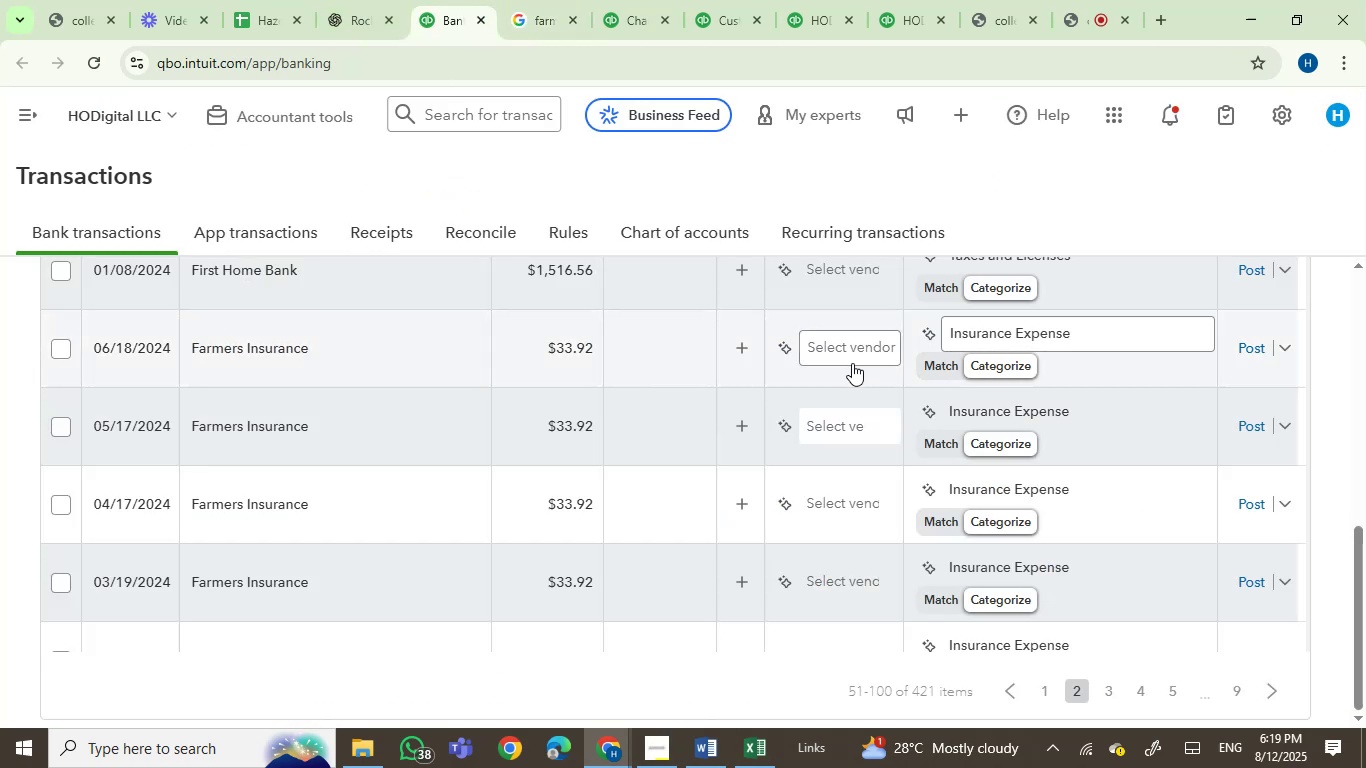 
left_click([851, 352])
 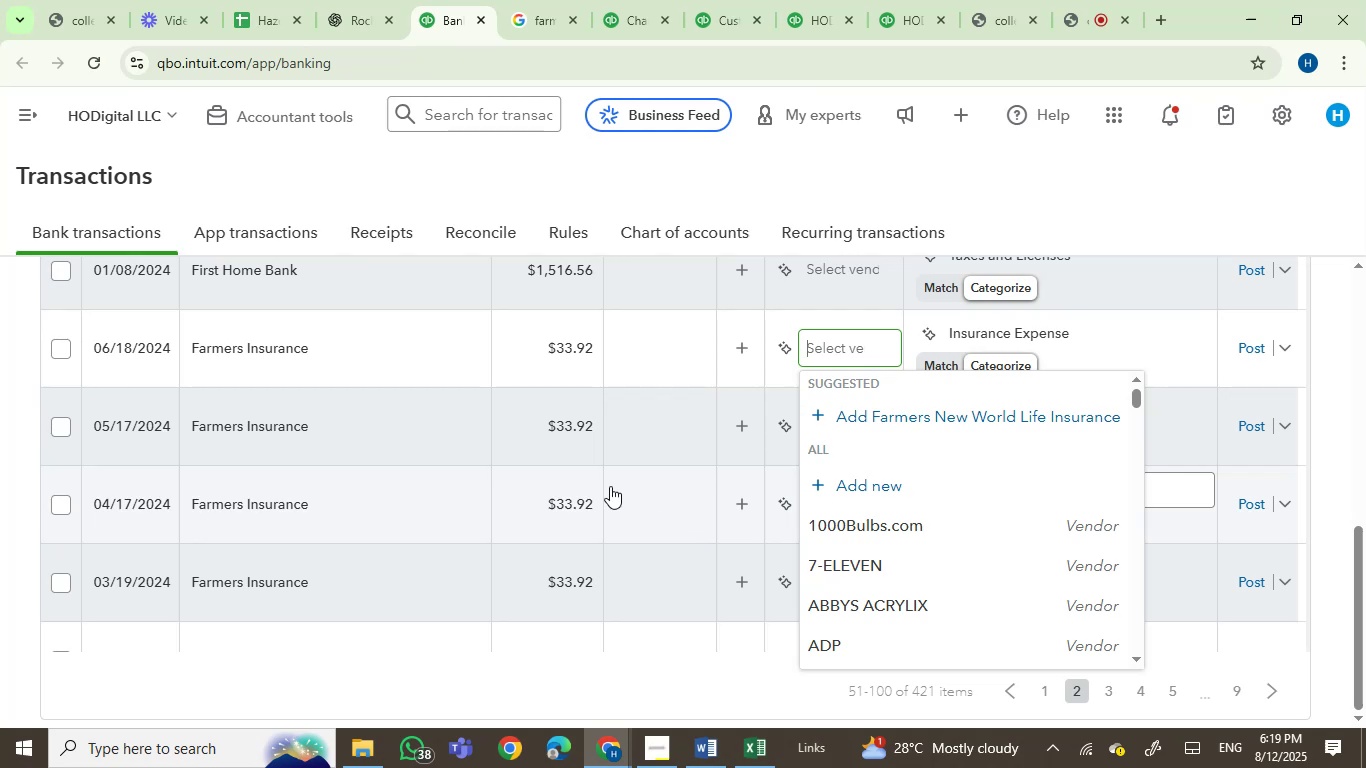 
left_click_drag(start_coordinate=[352, 358], to_coordinate=[183, 358])
 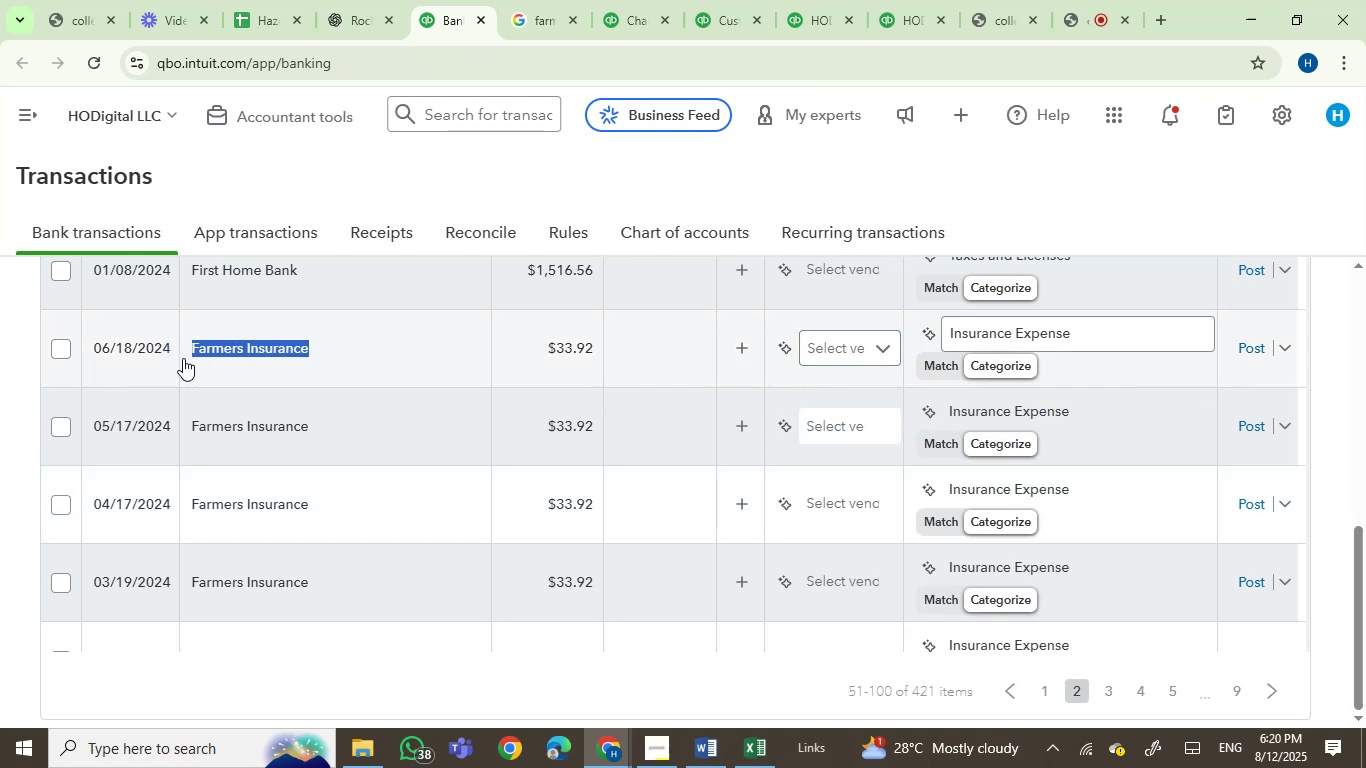 
key(Control+C)
 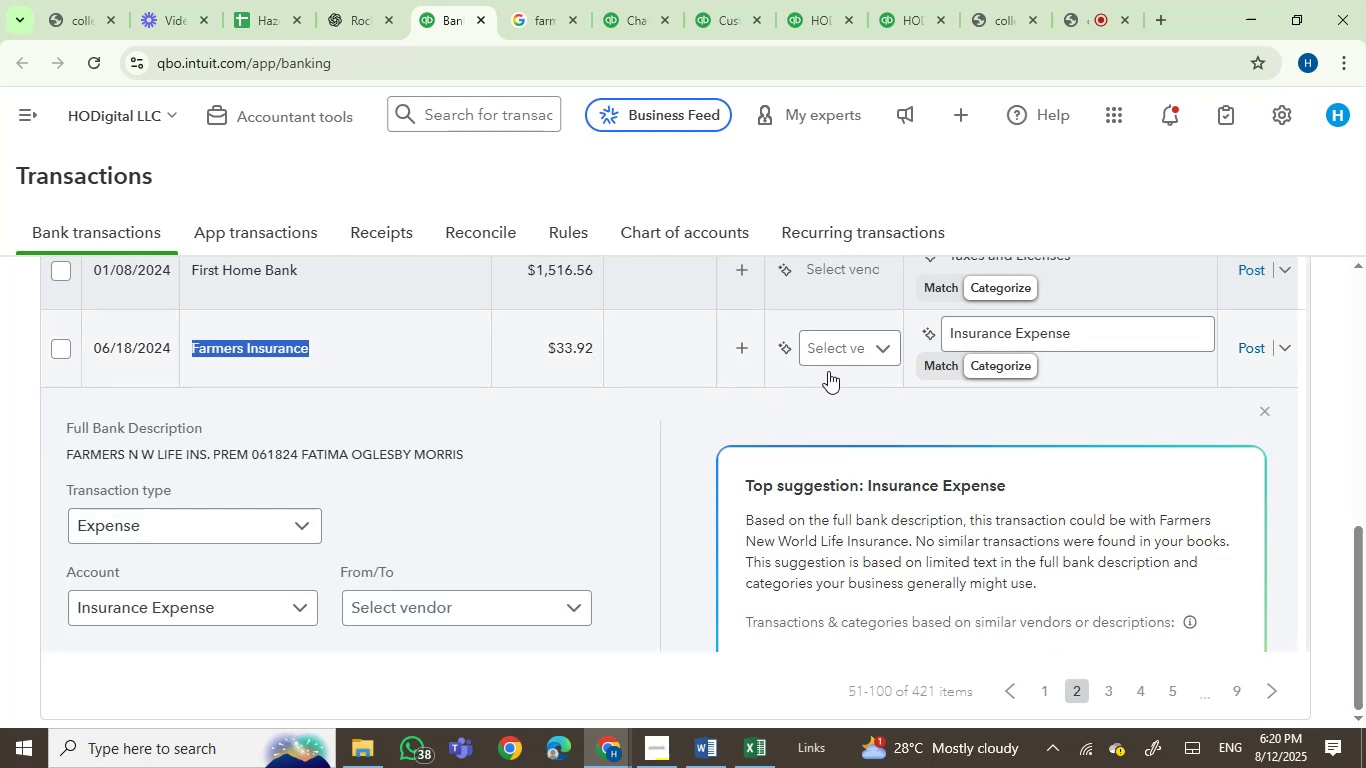 
left_click([842, 348])
 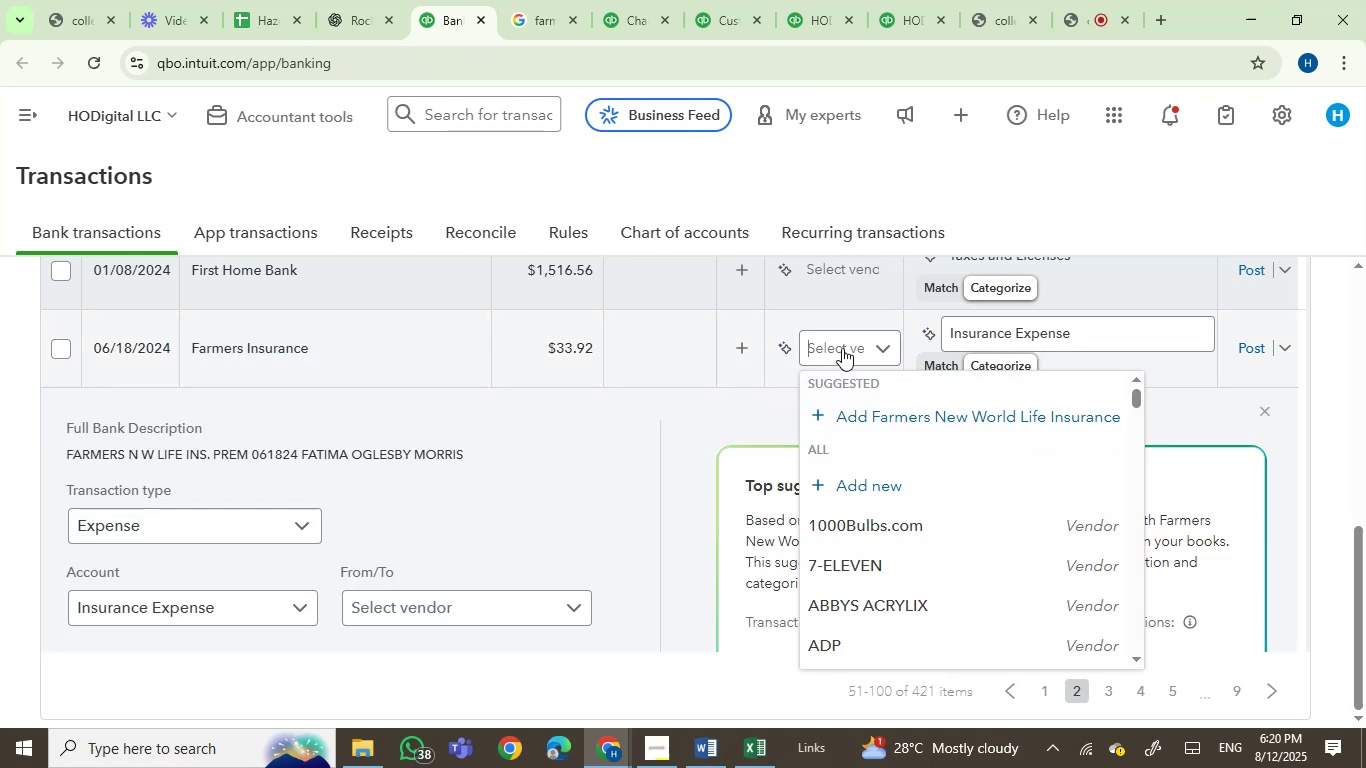 
key(Control+V)
 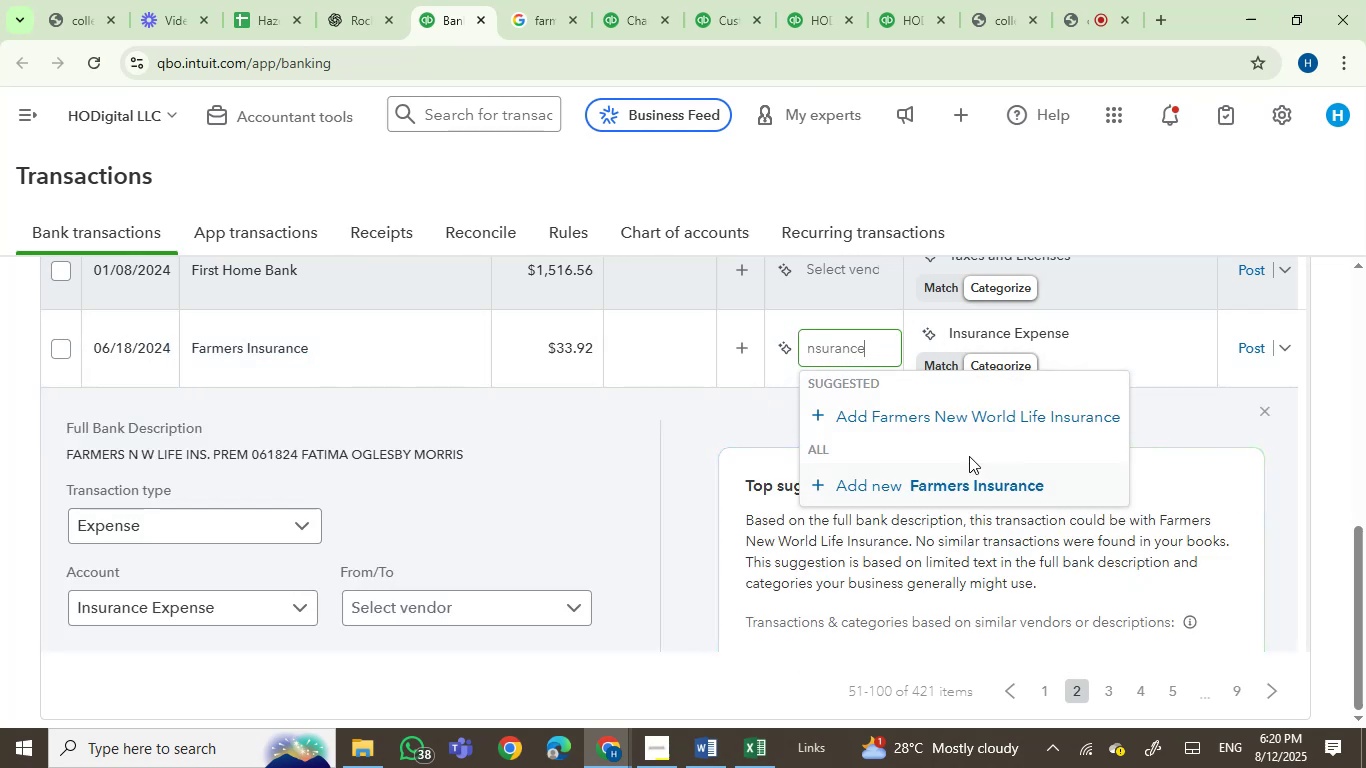 
left_click([968, 489])
 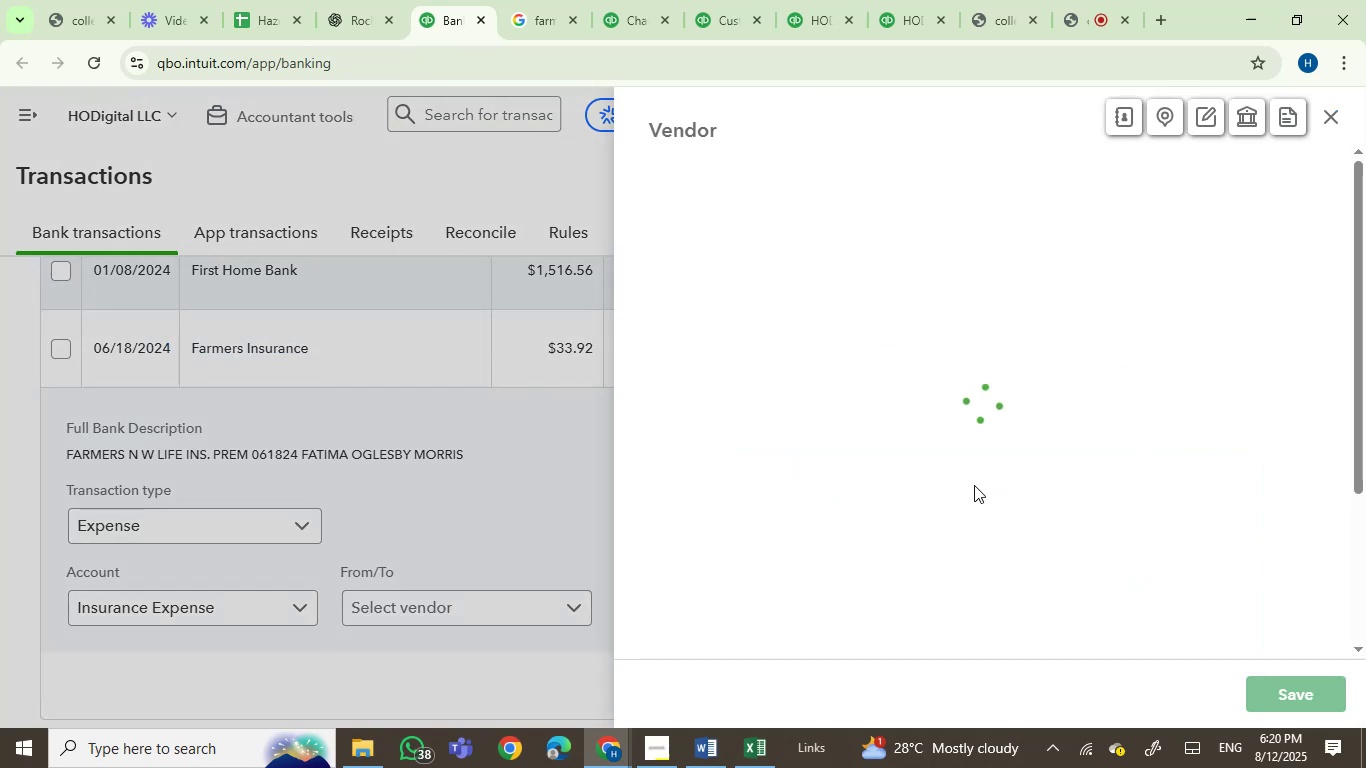 
mouse_move([610, 498])
 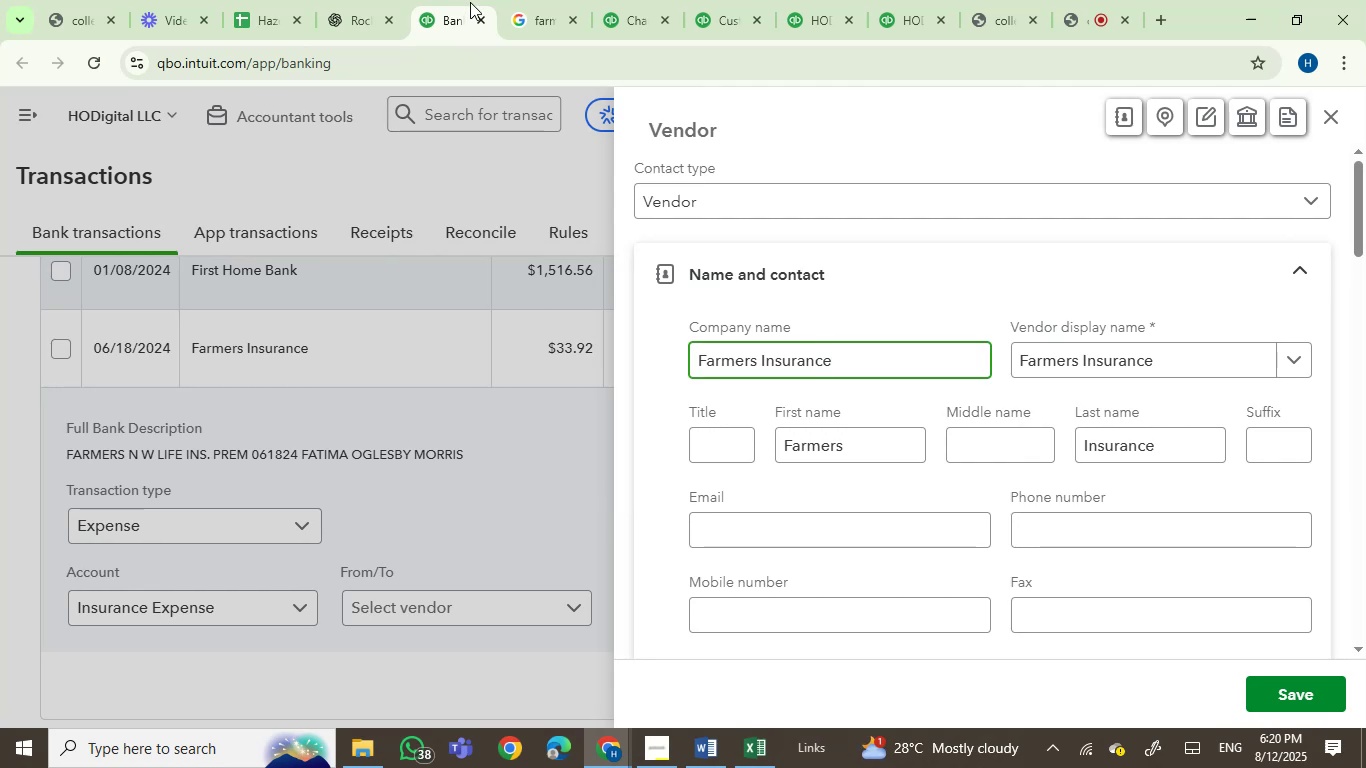 
left_click([538, 0])
 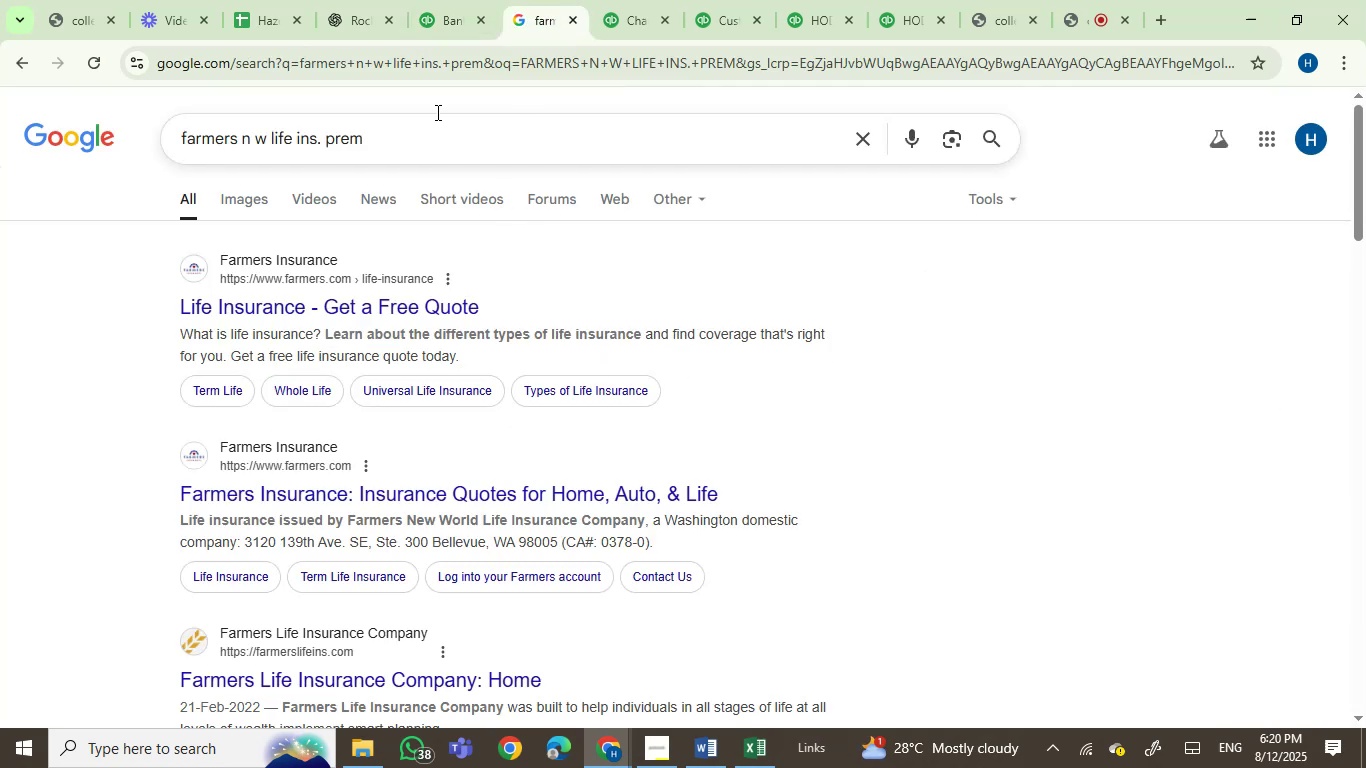 
left_click([438, 19])
 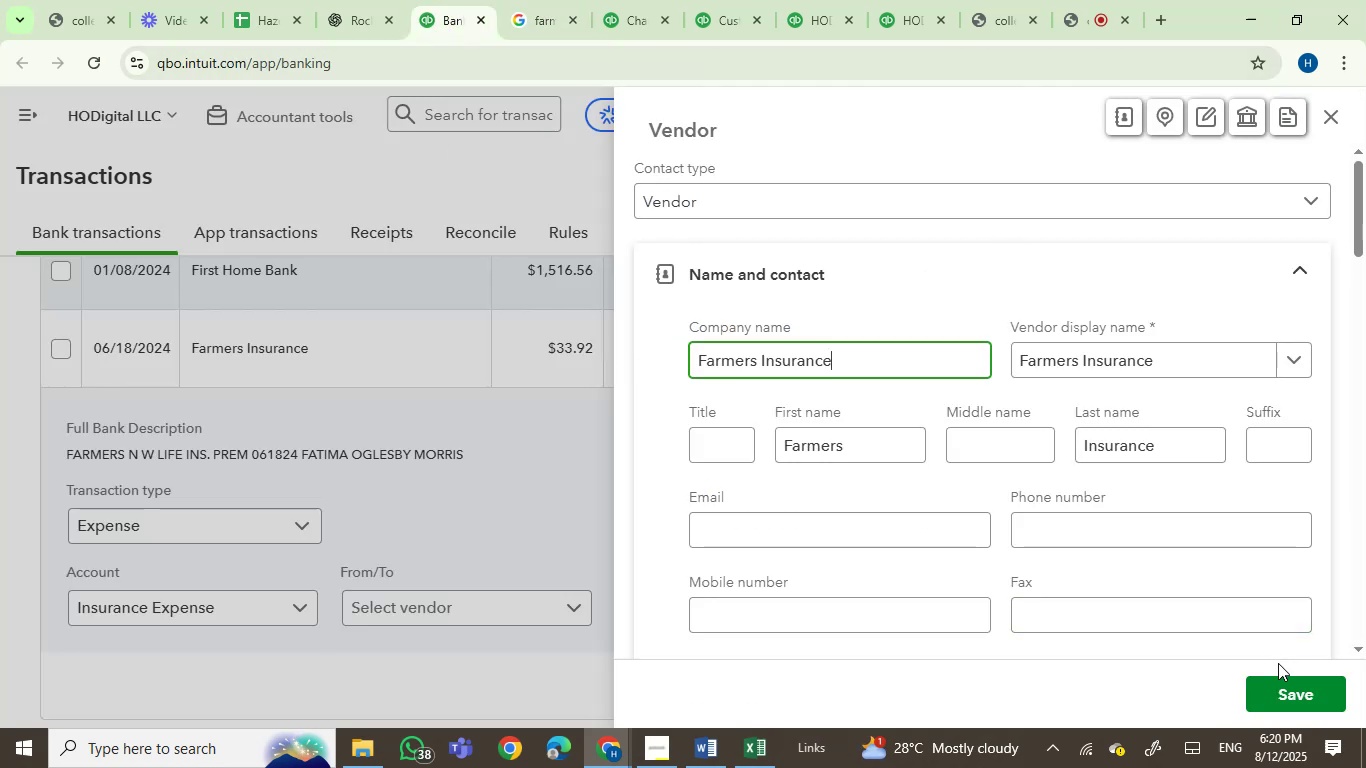 
left_click([1286, 688])
 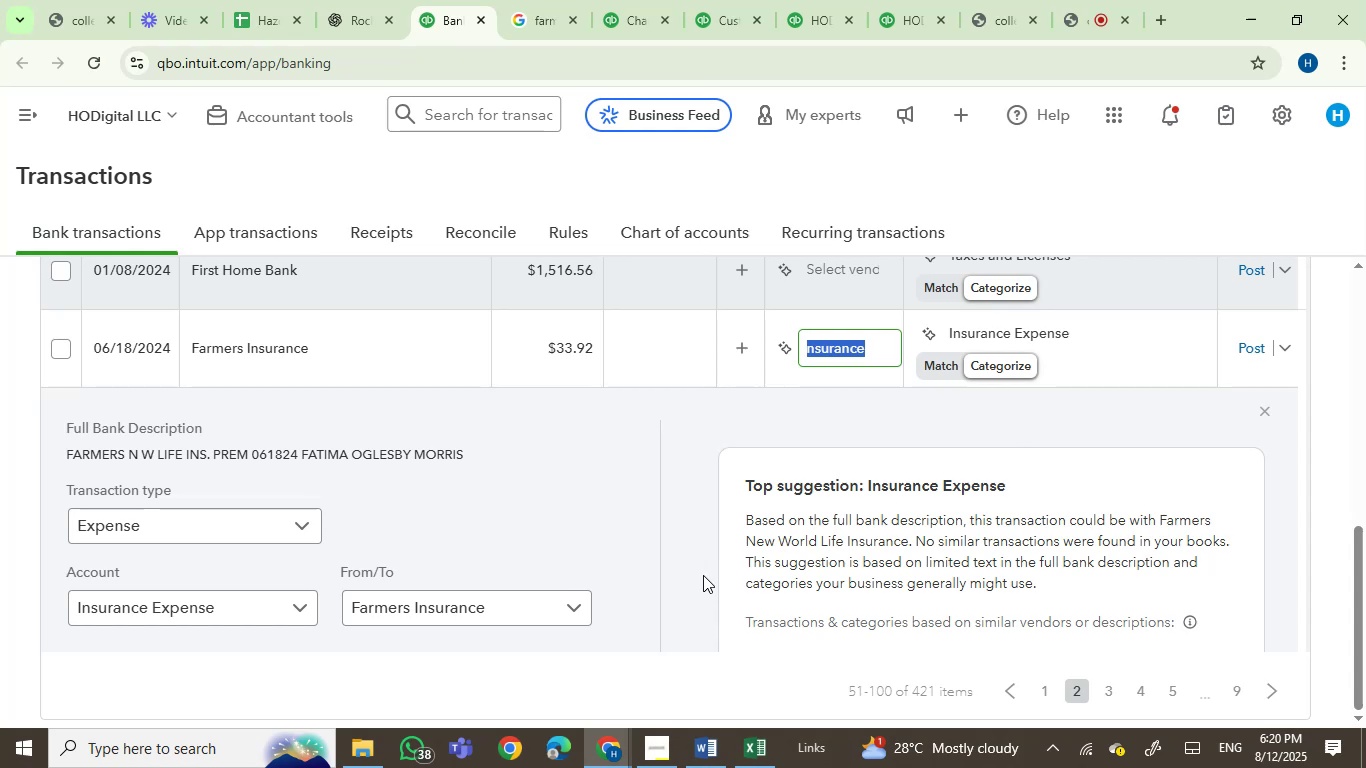 
wait(9.59)
 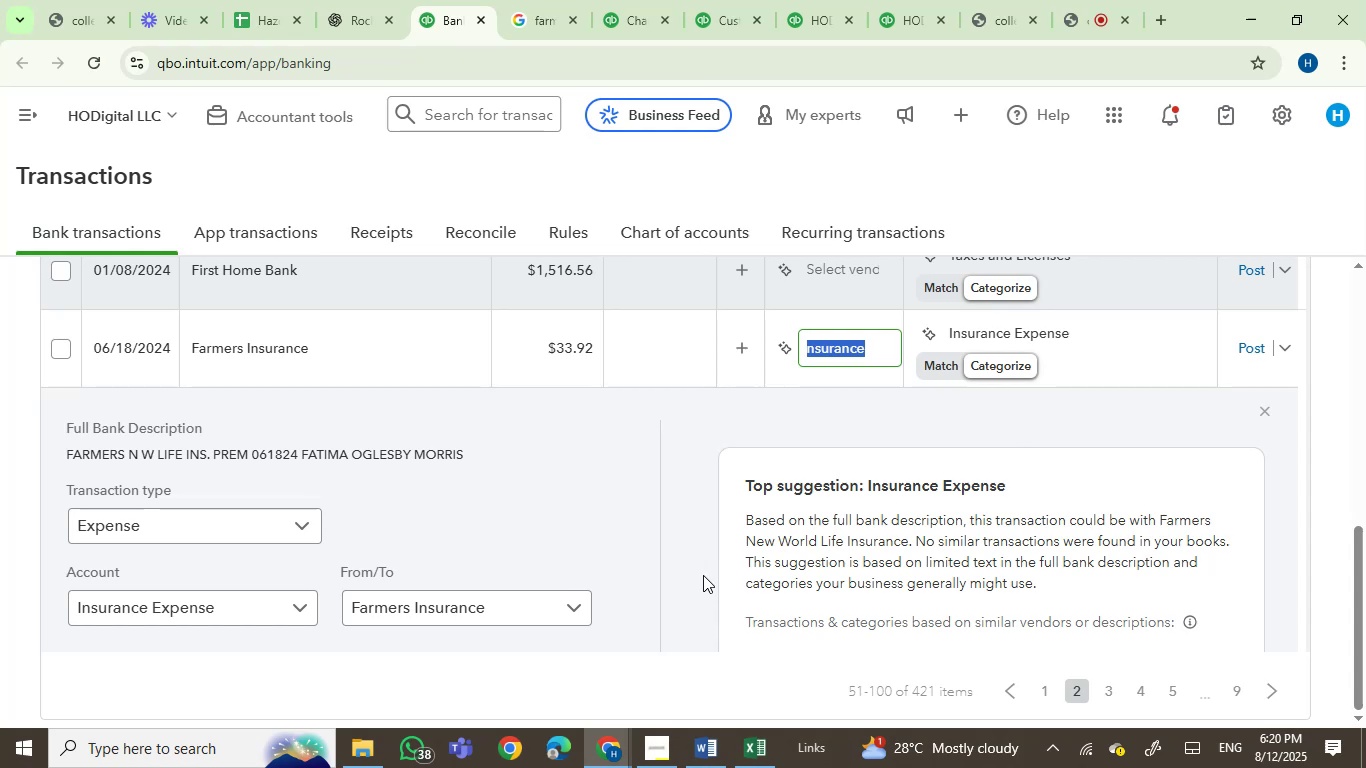 
left_click([59, 349])
 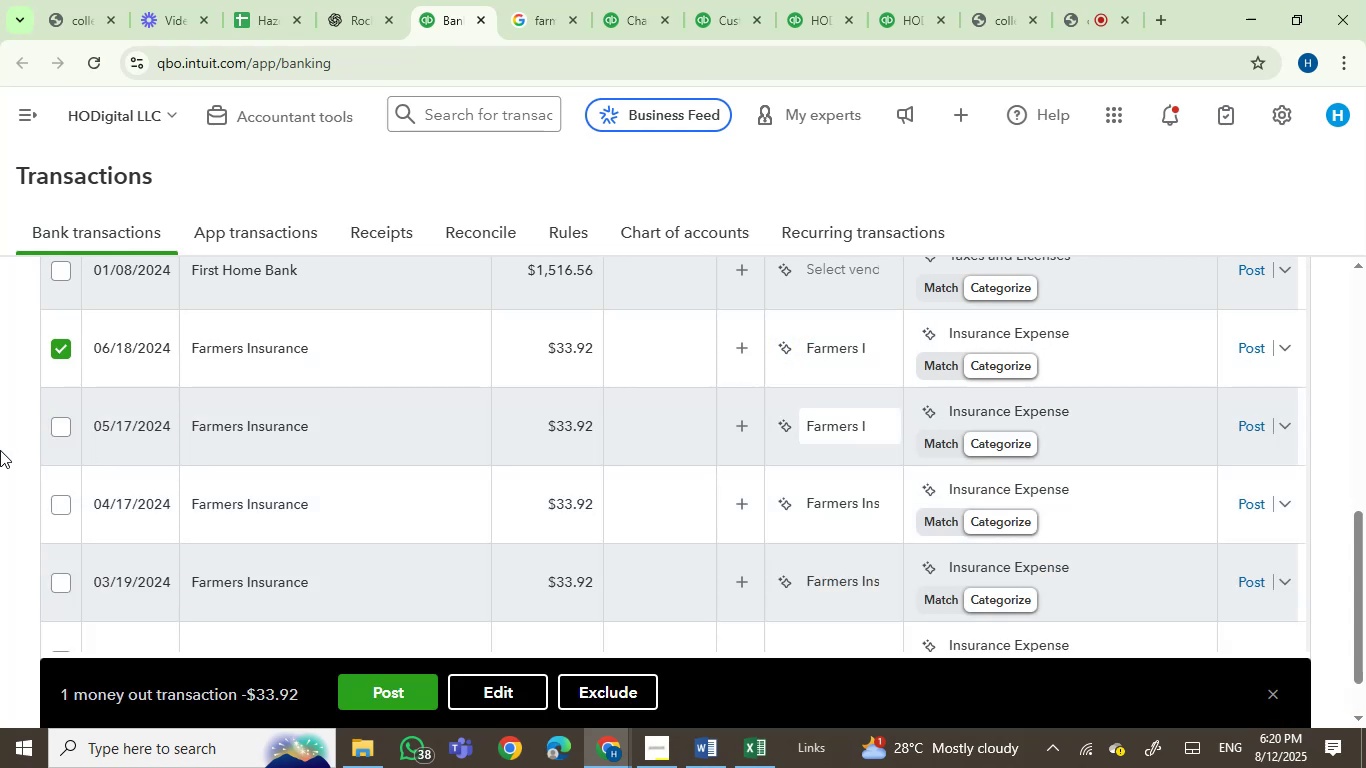 
left_click([65, 429])
 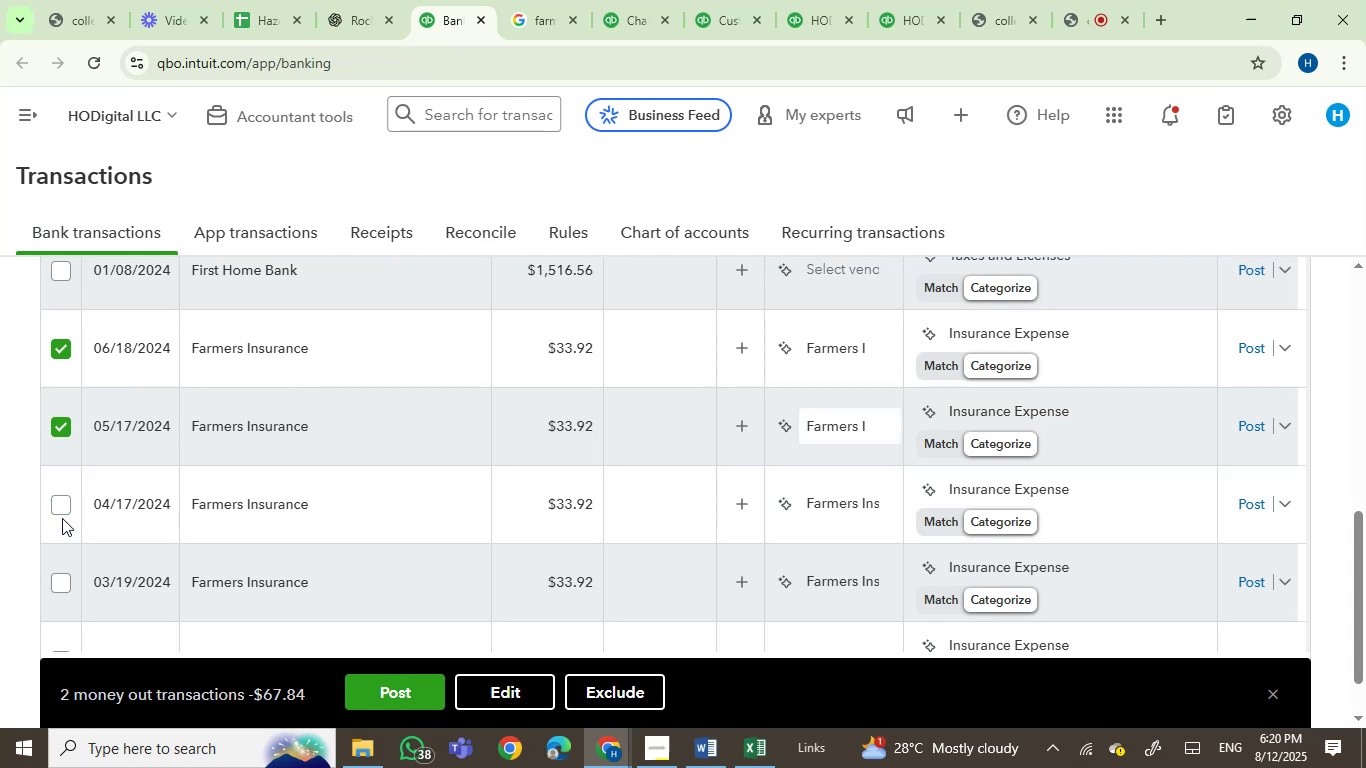 
left_click([62, 514])
 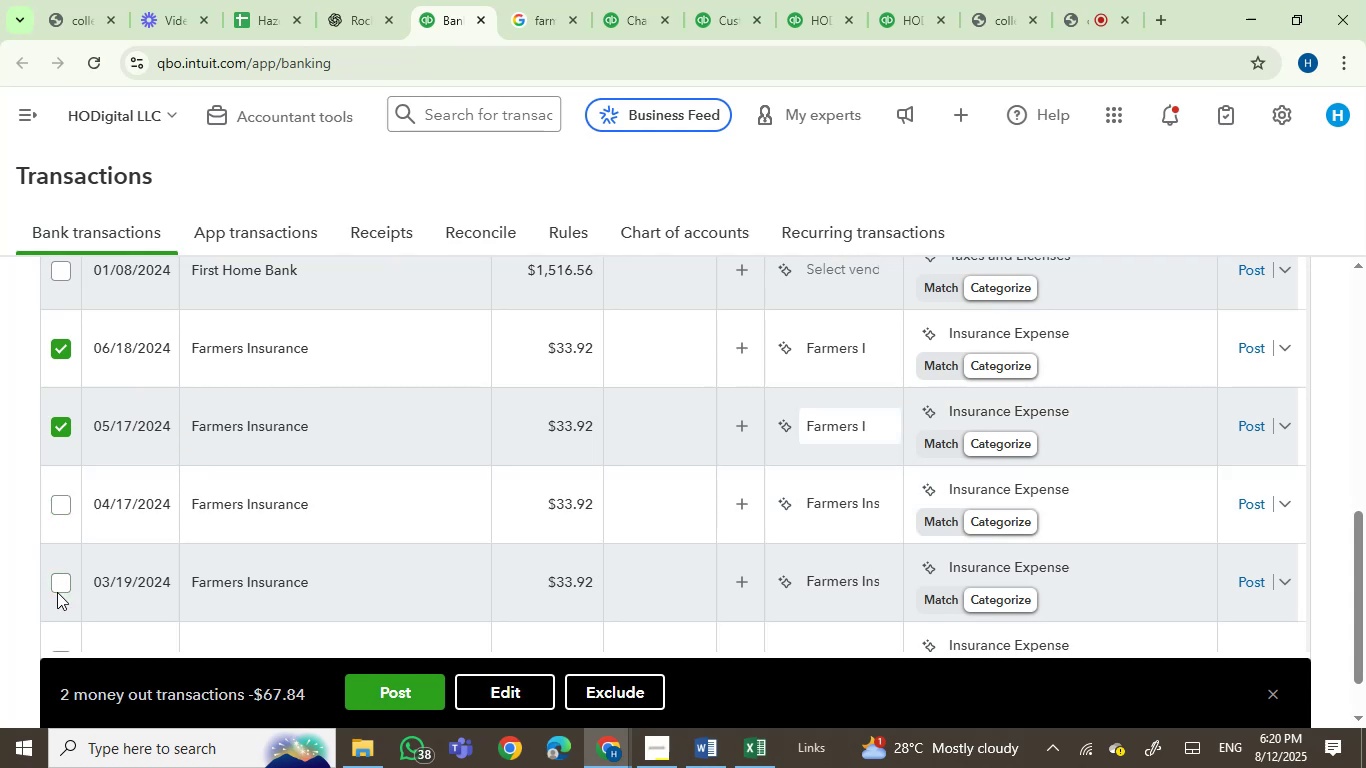 
left_click([59, 588])
 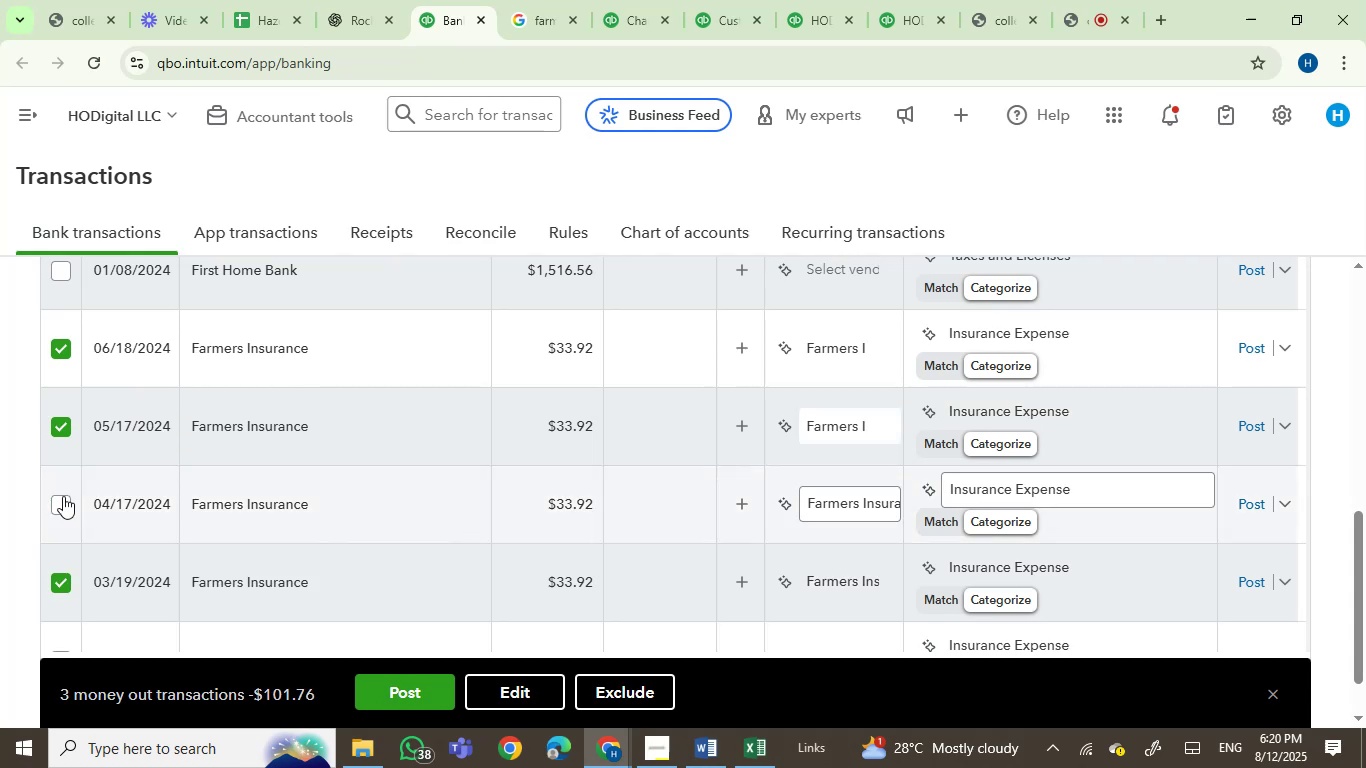 
left_click([63, 496])
 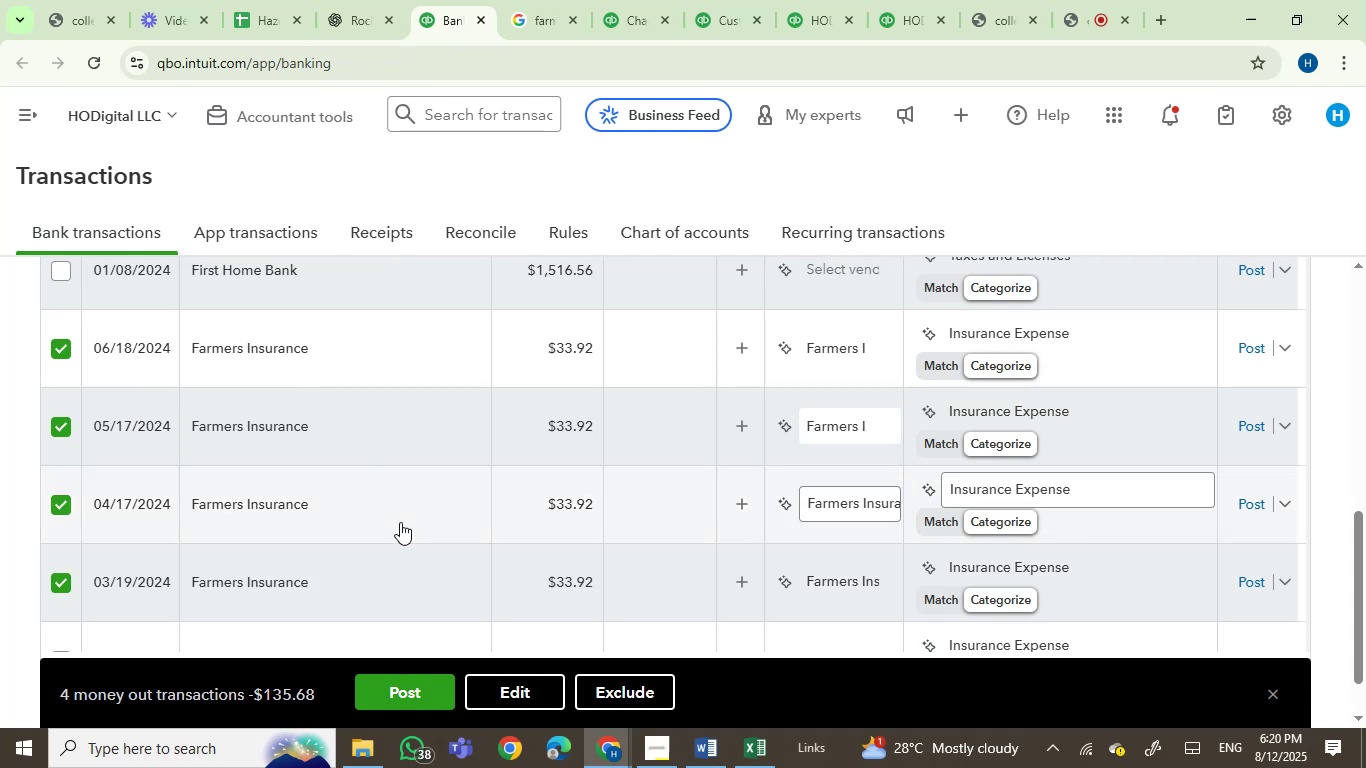 
scroll: coordinate [592, 507], scroll_direction: down, amount: 4.0
 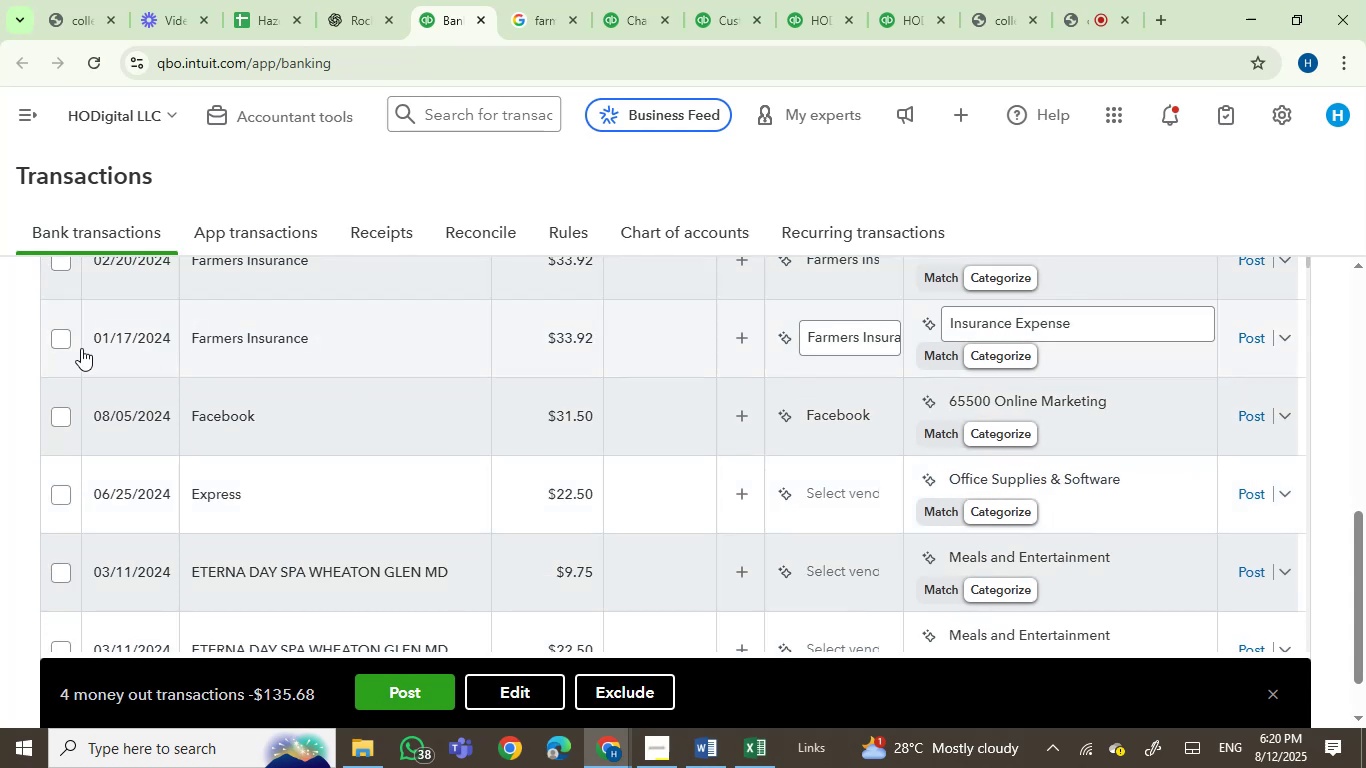 
left_click([70, 336])
 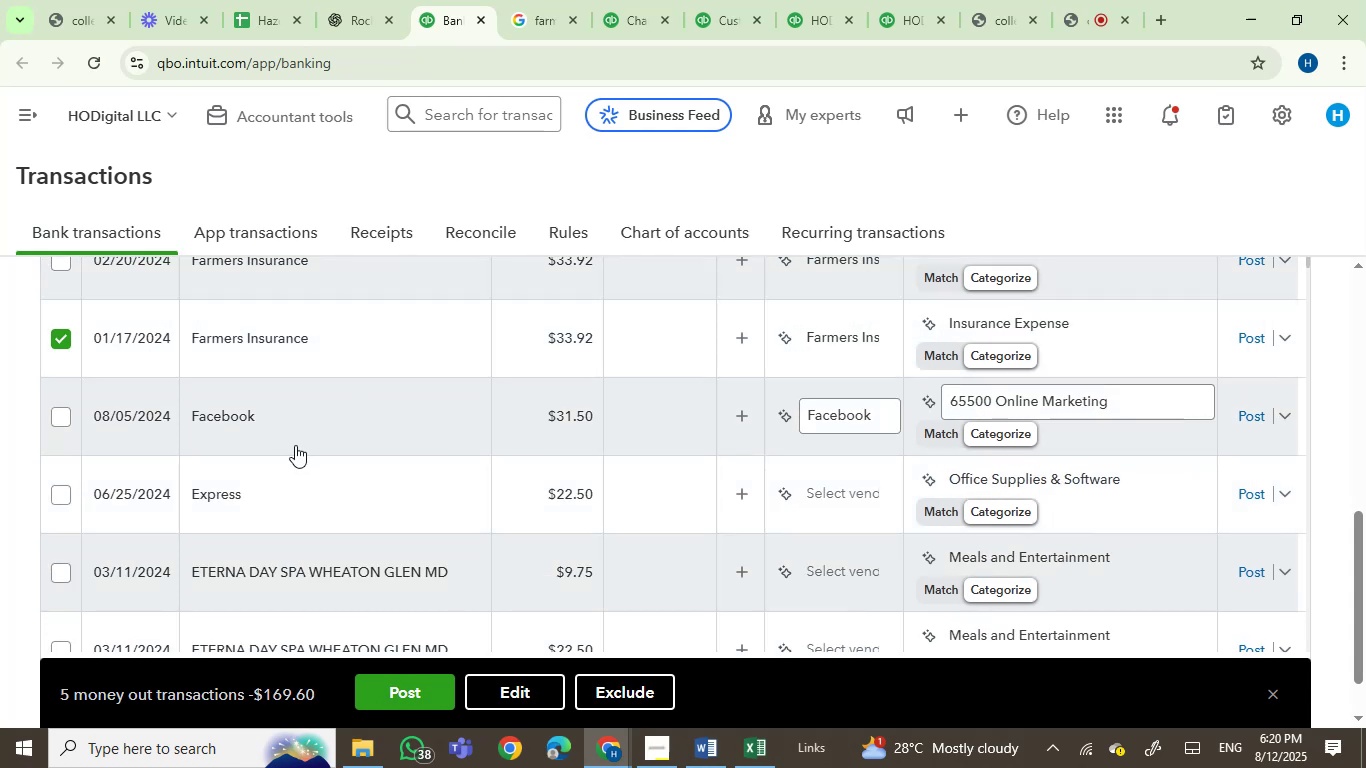 
scroll: coordinate [295, 445], scroll_direction: up, amount: 1.0
 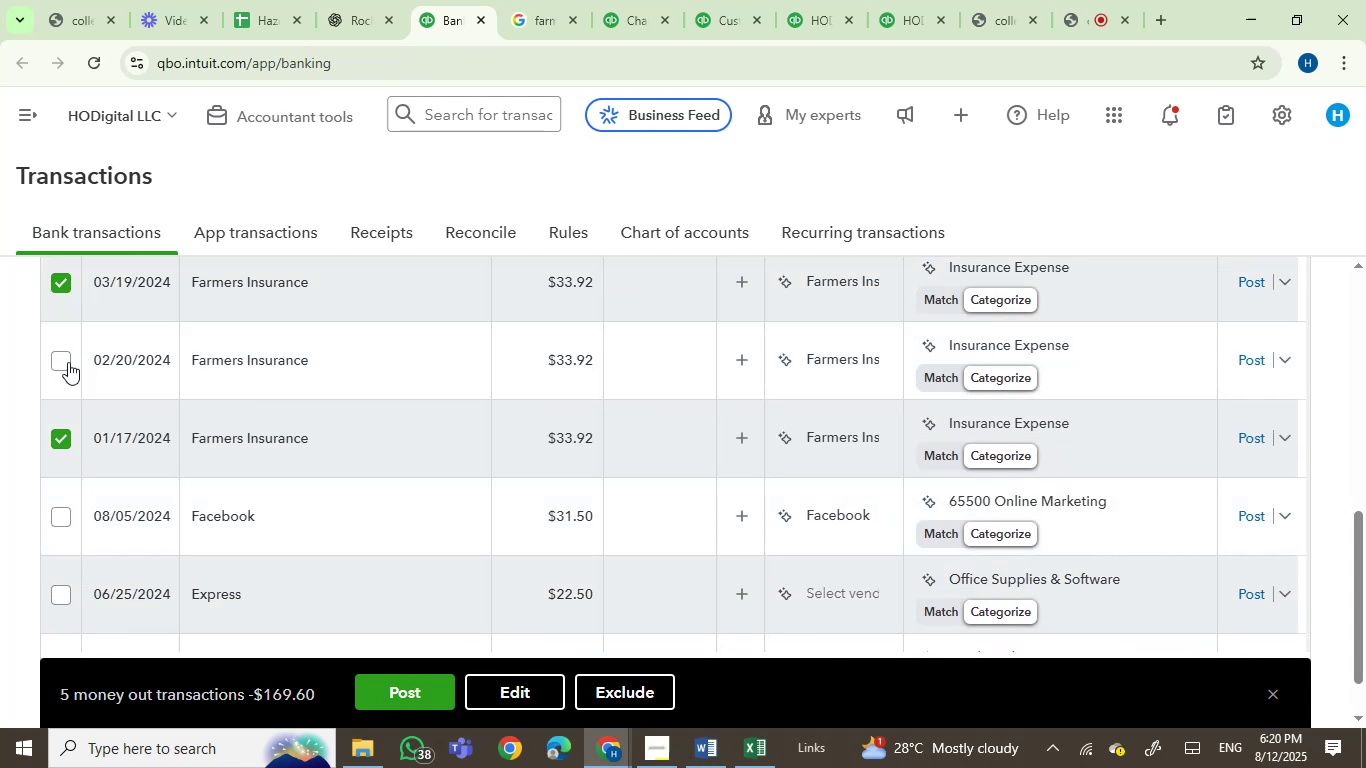 
left_click([58, 361])
 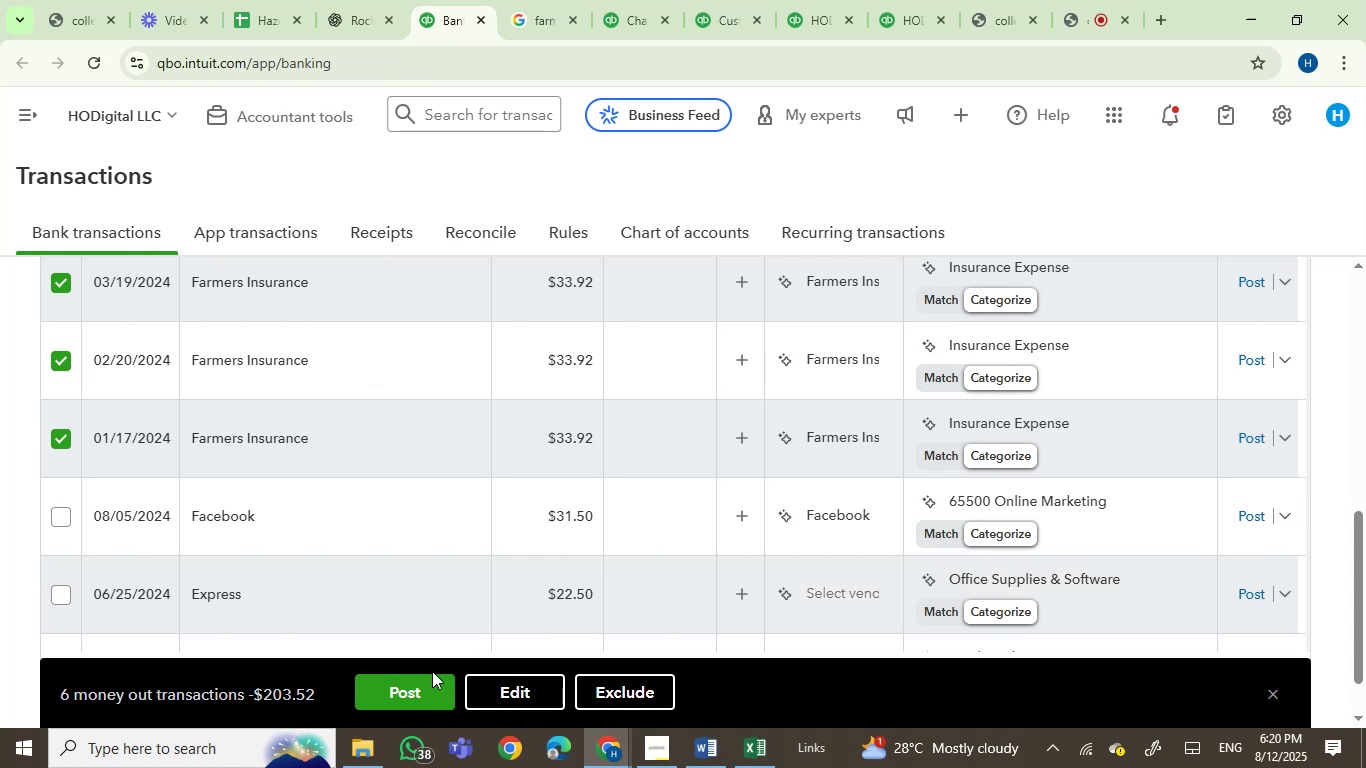 
left_click([410, 683])
 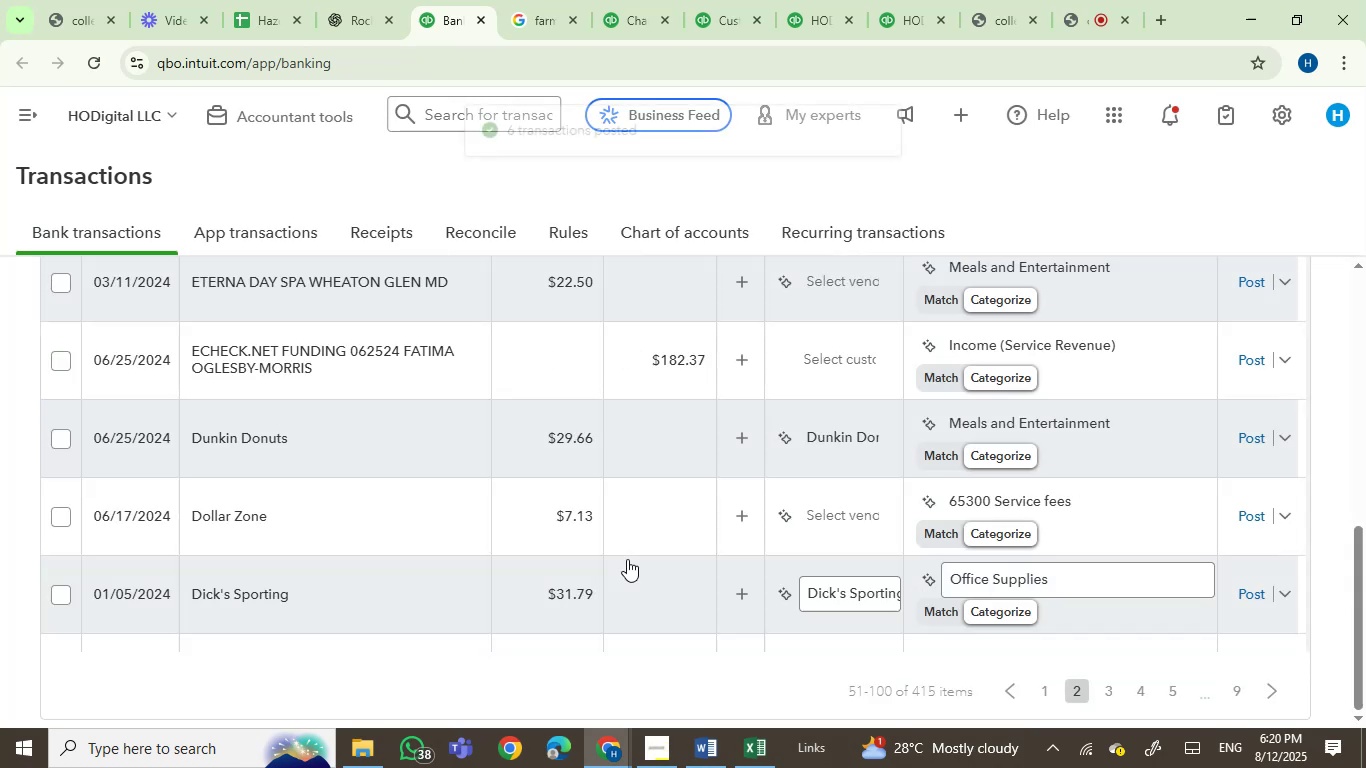 
wait(5.16)
 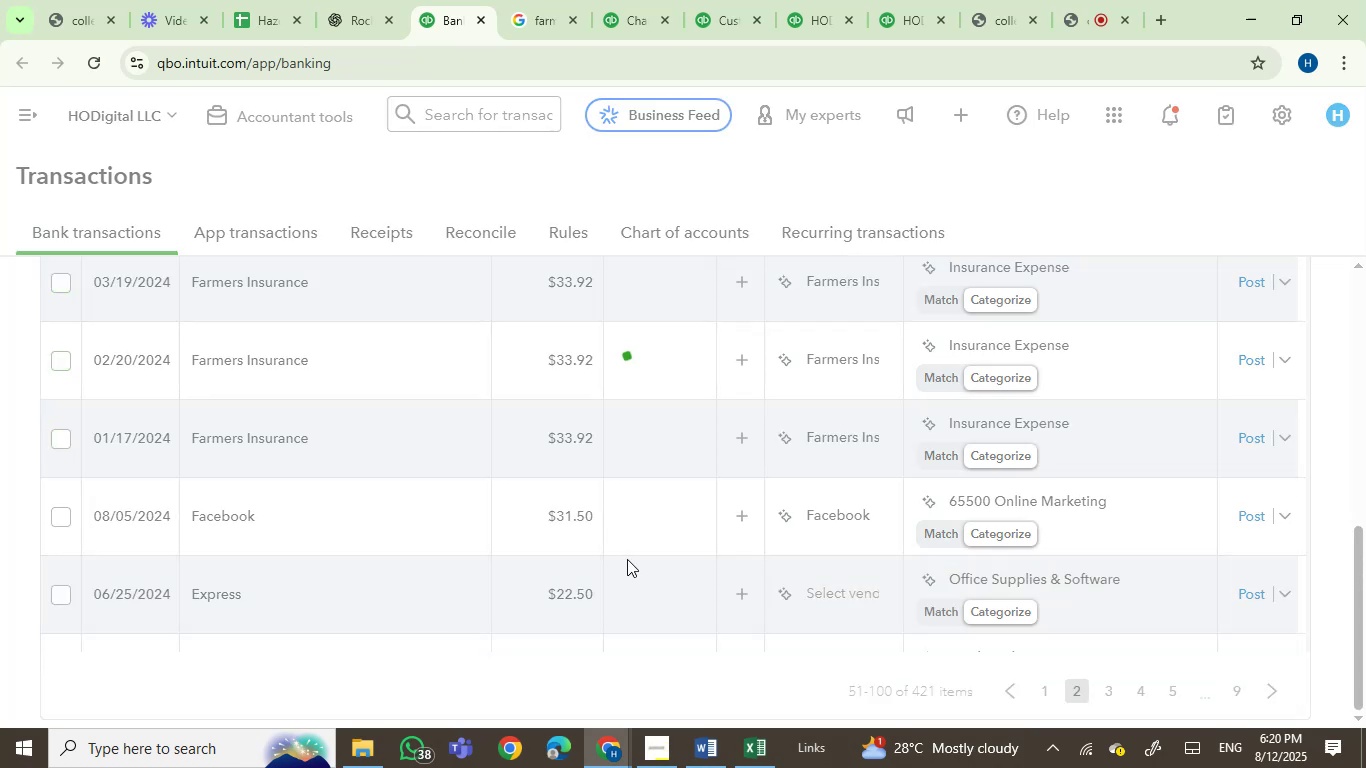 
scroll: coordinate [413, 519], scroll_direction: down, amount: 1.0
 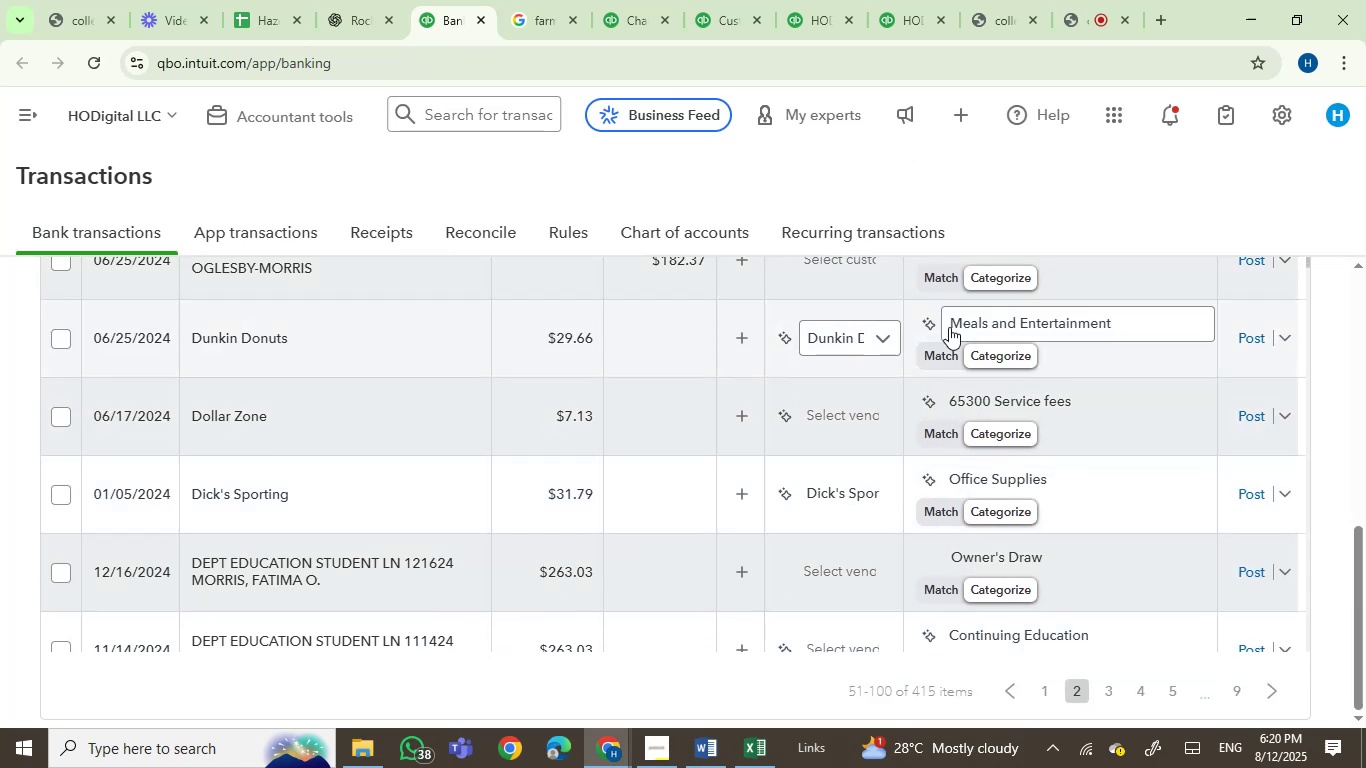 
left_click([1251, 336])
 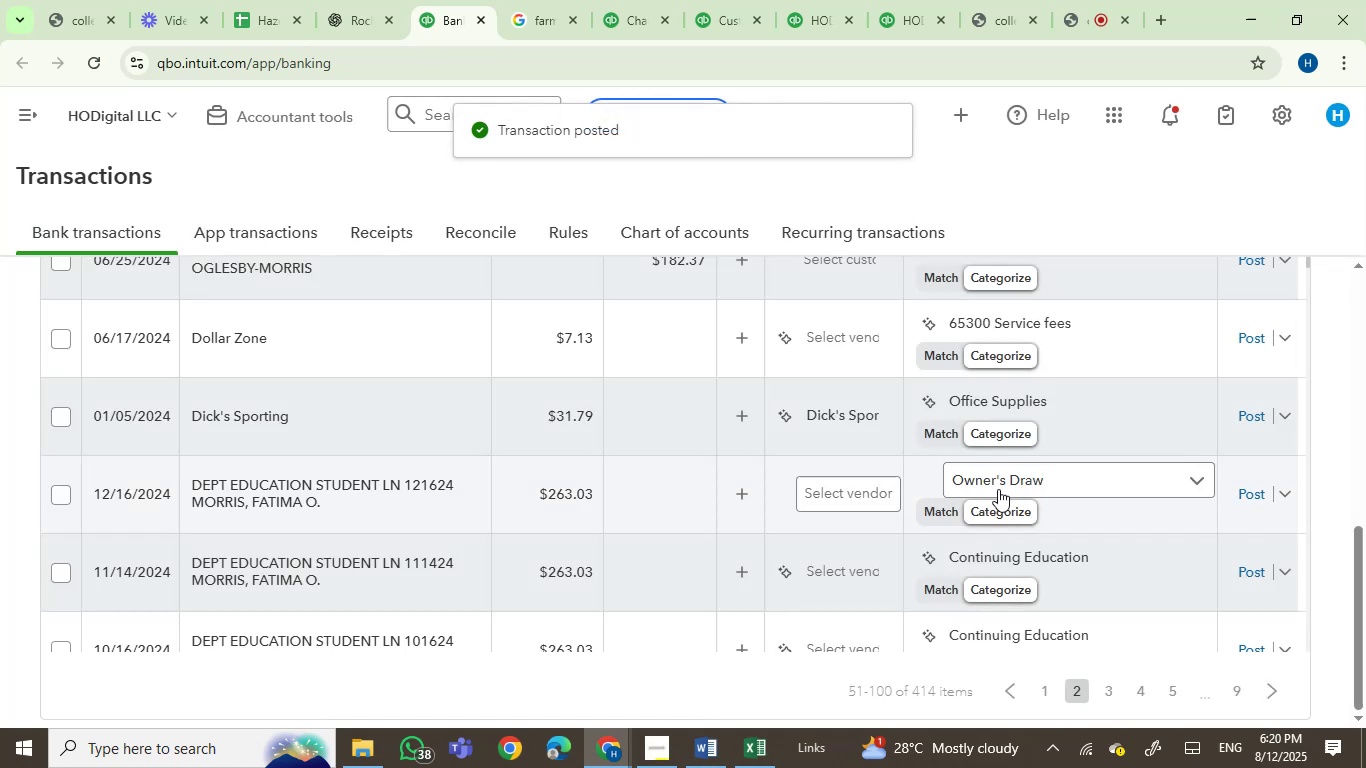 
left_click([1007, 401])
 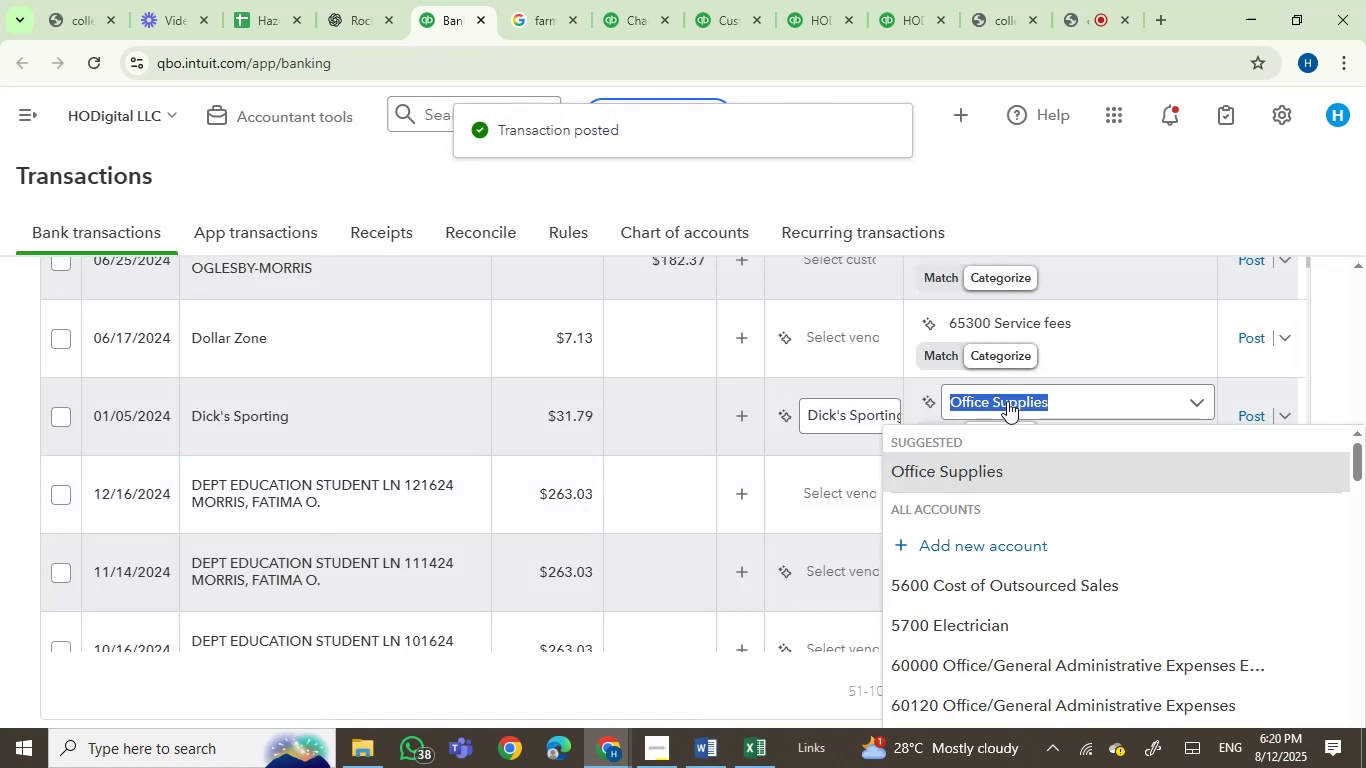 
type(o)
key(Backspace)
type(owner)
 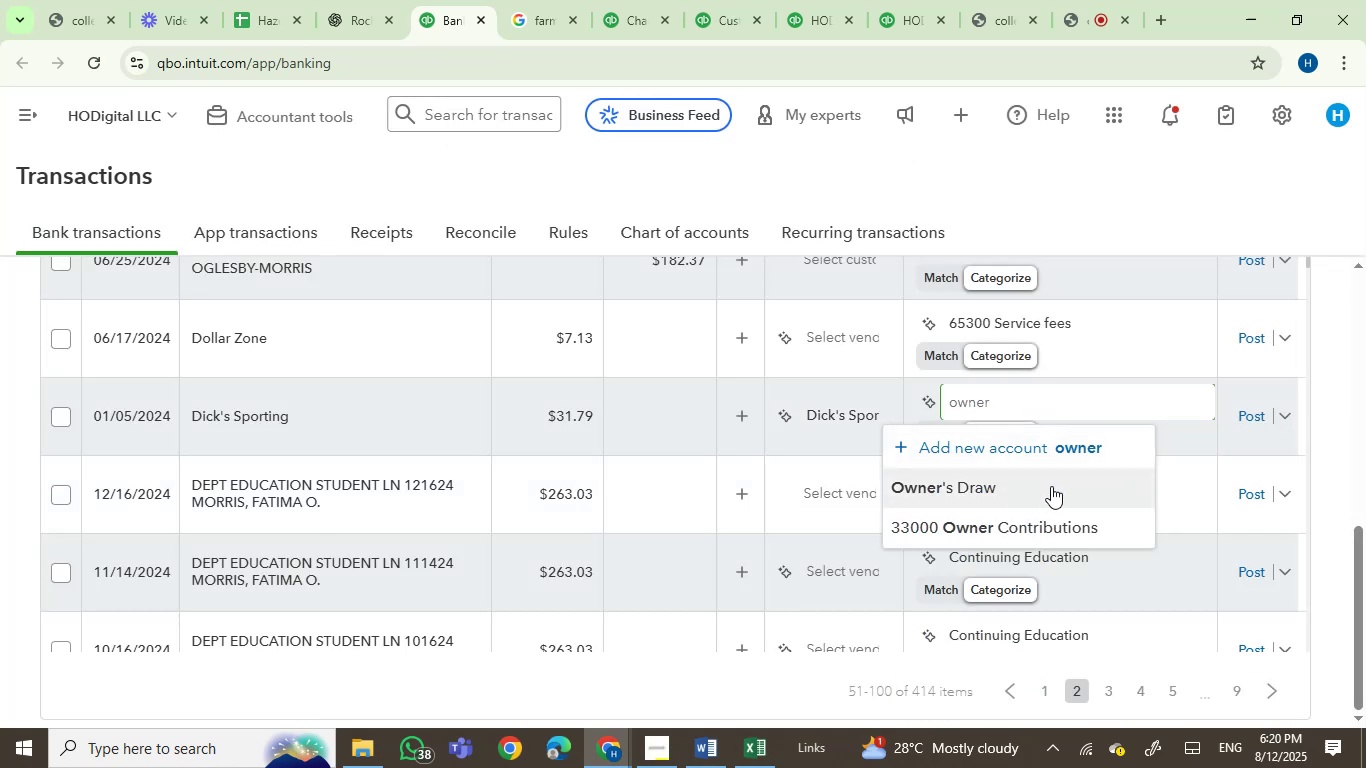 
left_click([952, 494])
 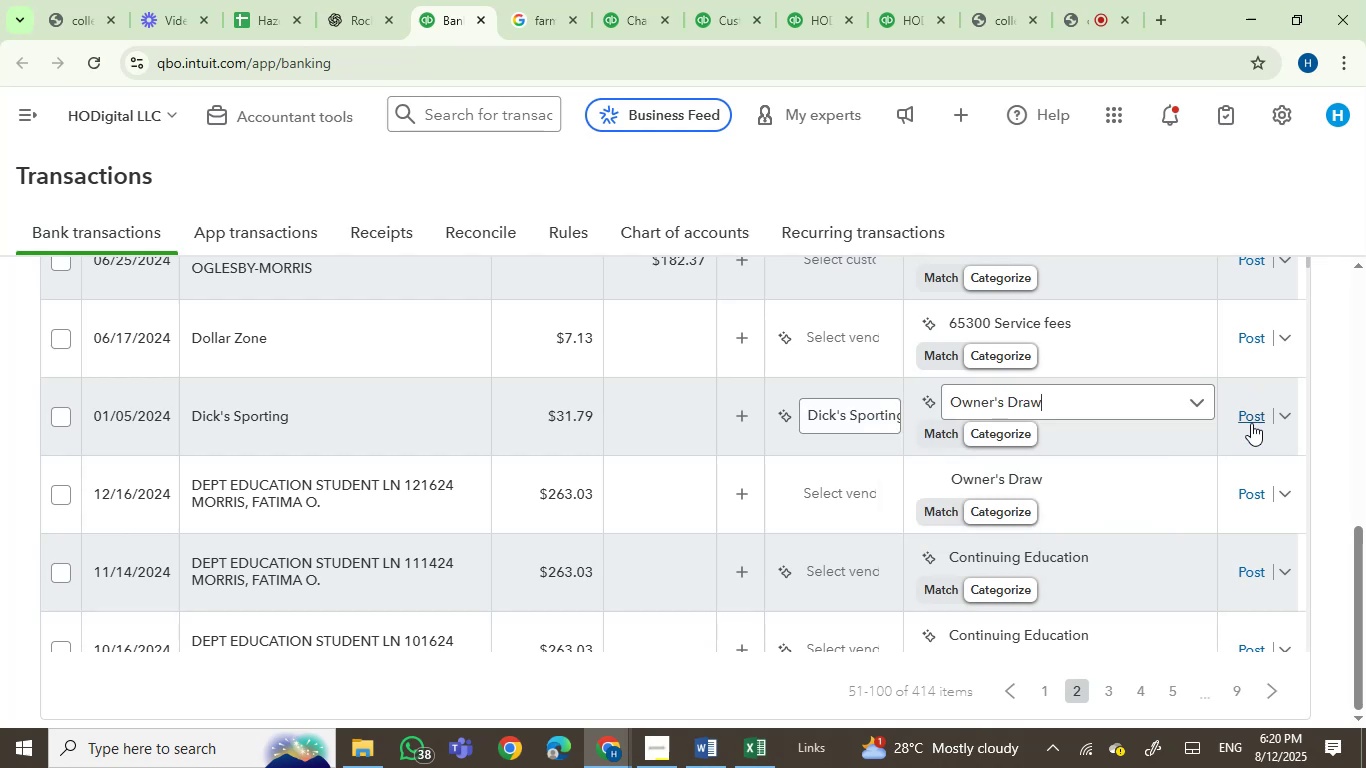 
left_click([1251, 423])
 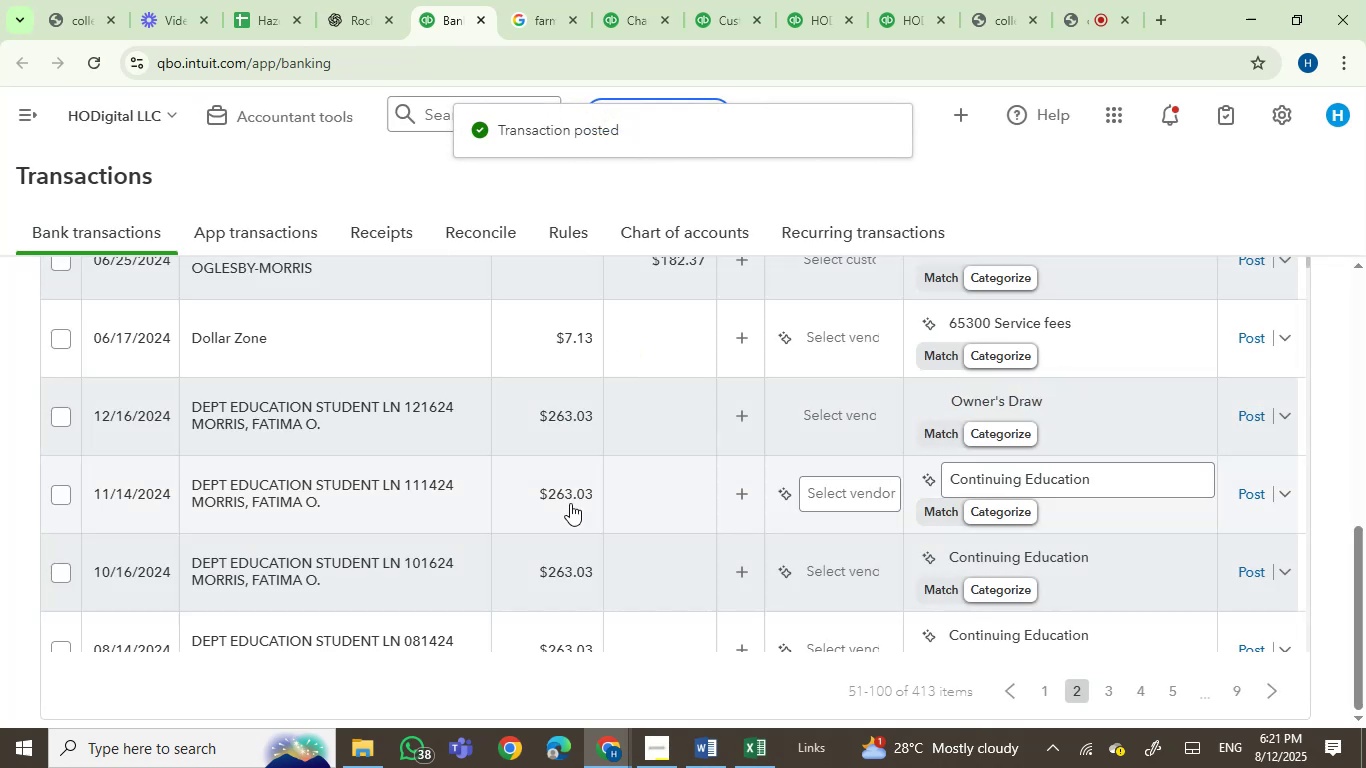 
wait(7.27)
 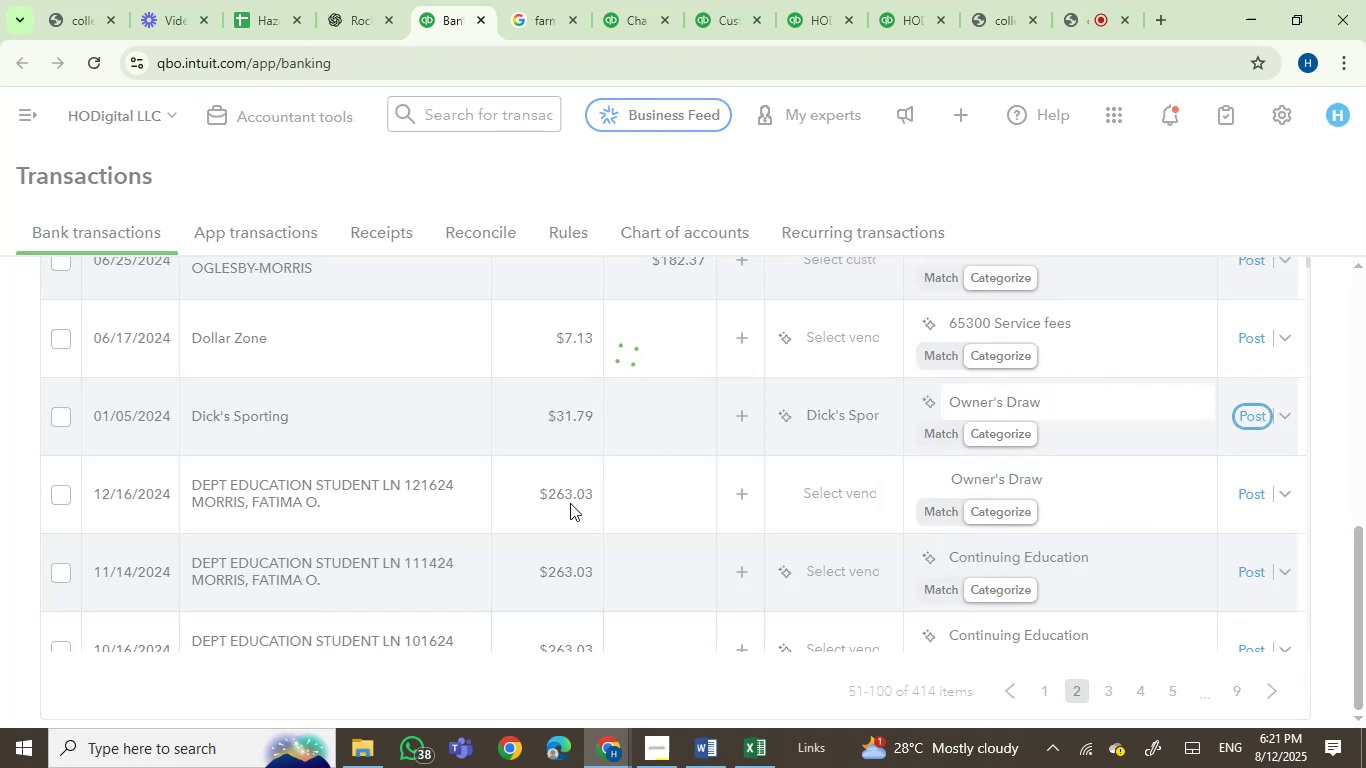 
left_click([364, 429])
 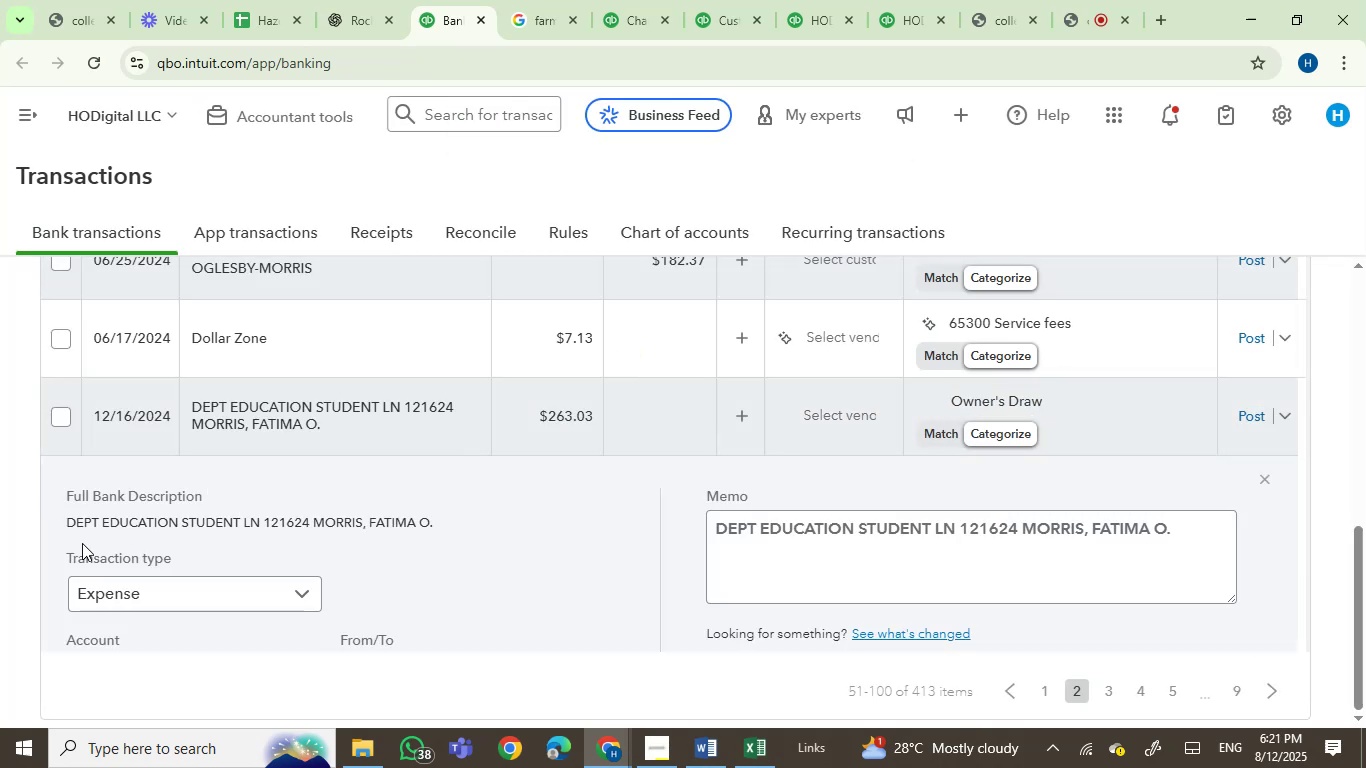 
left_click([80, 522])
 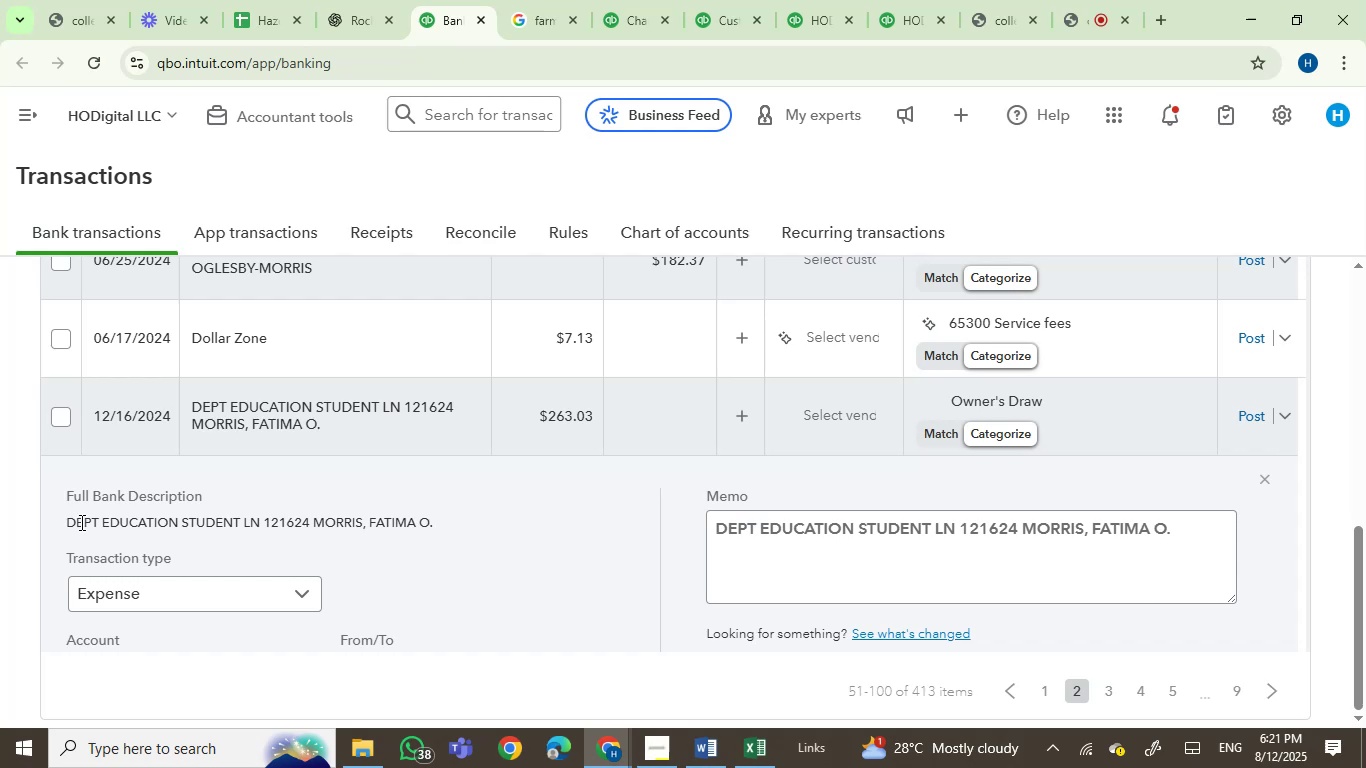 
left_click_drag(start_coordinate=[80, 522], to_coordinate=[244, 515])
 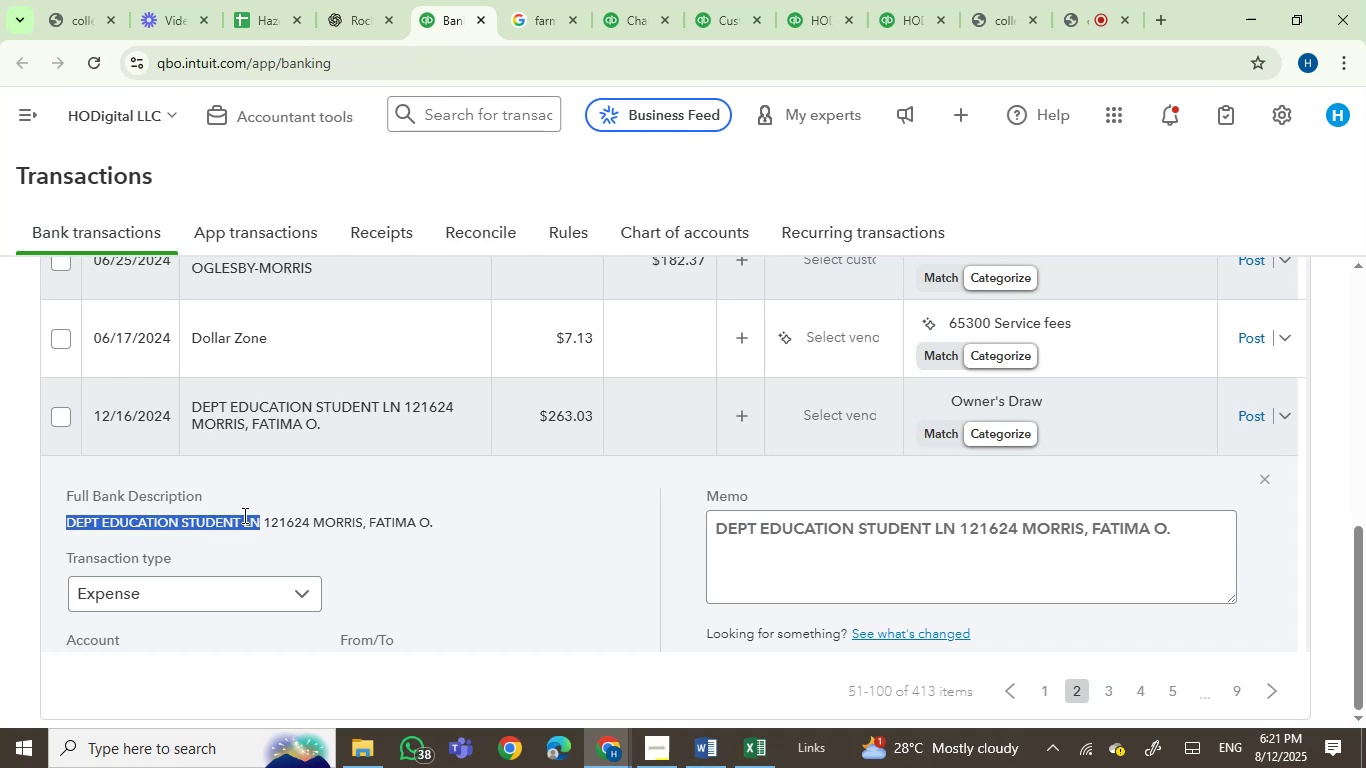 
key(Control+C)
 